 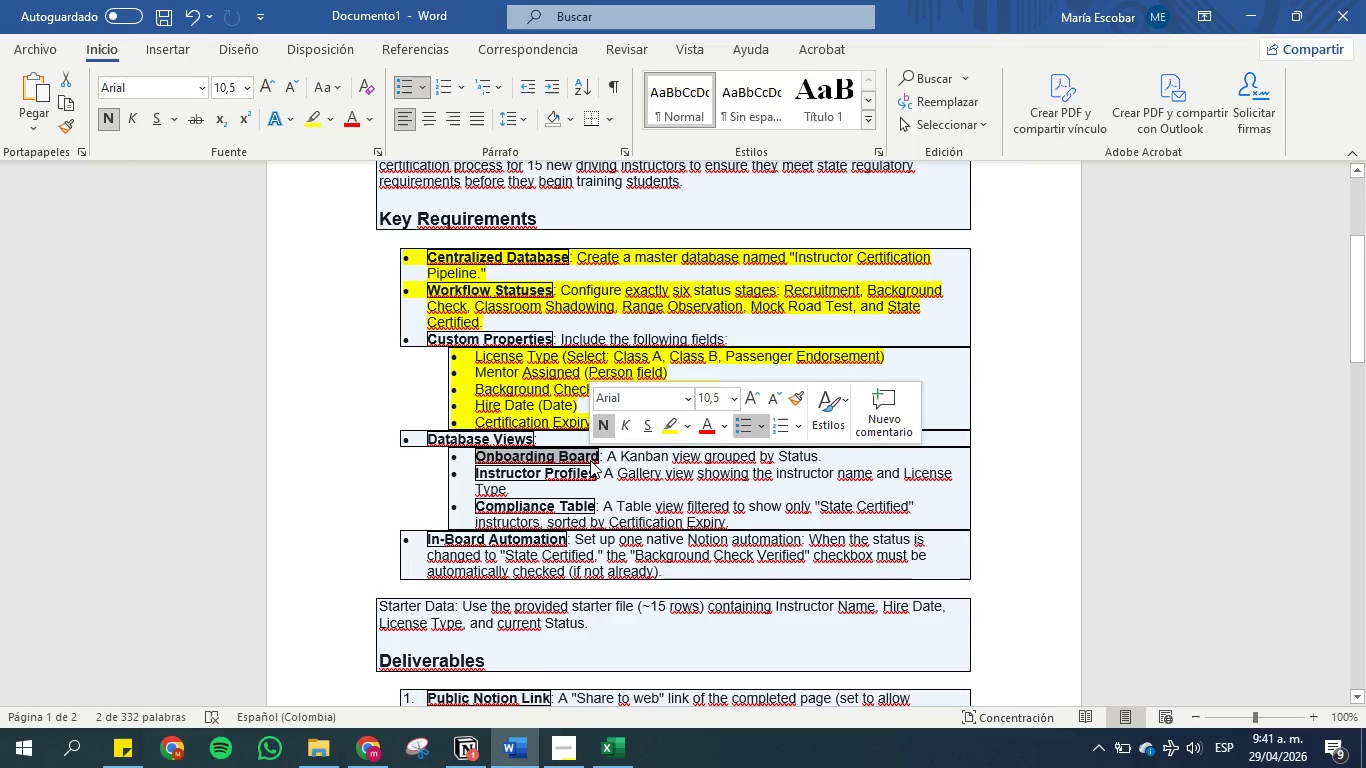 
key(Control+C)
 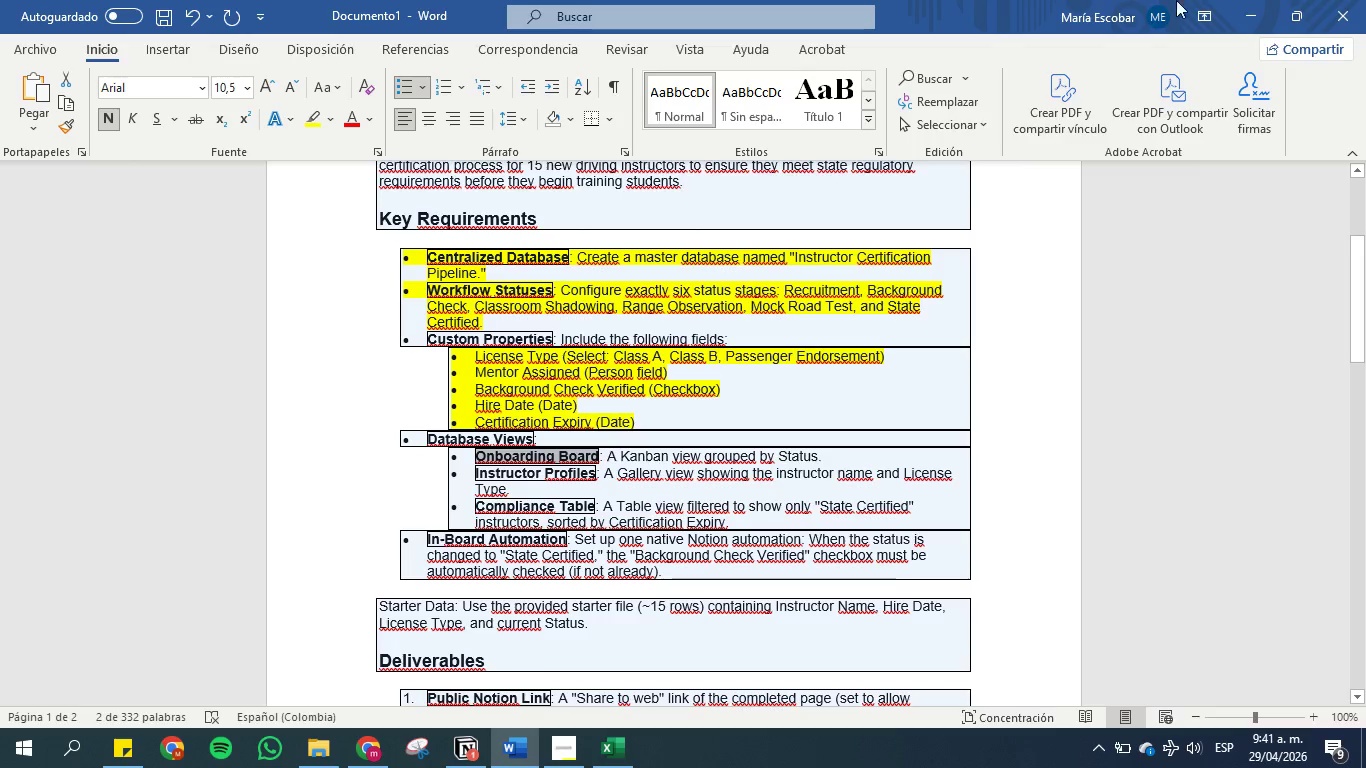 
left_click([1255, 10])
 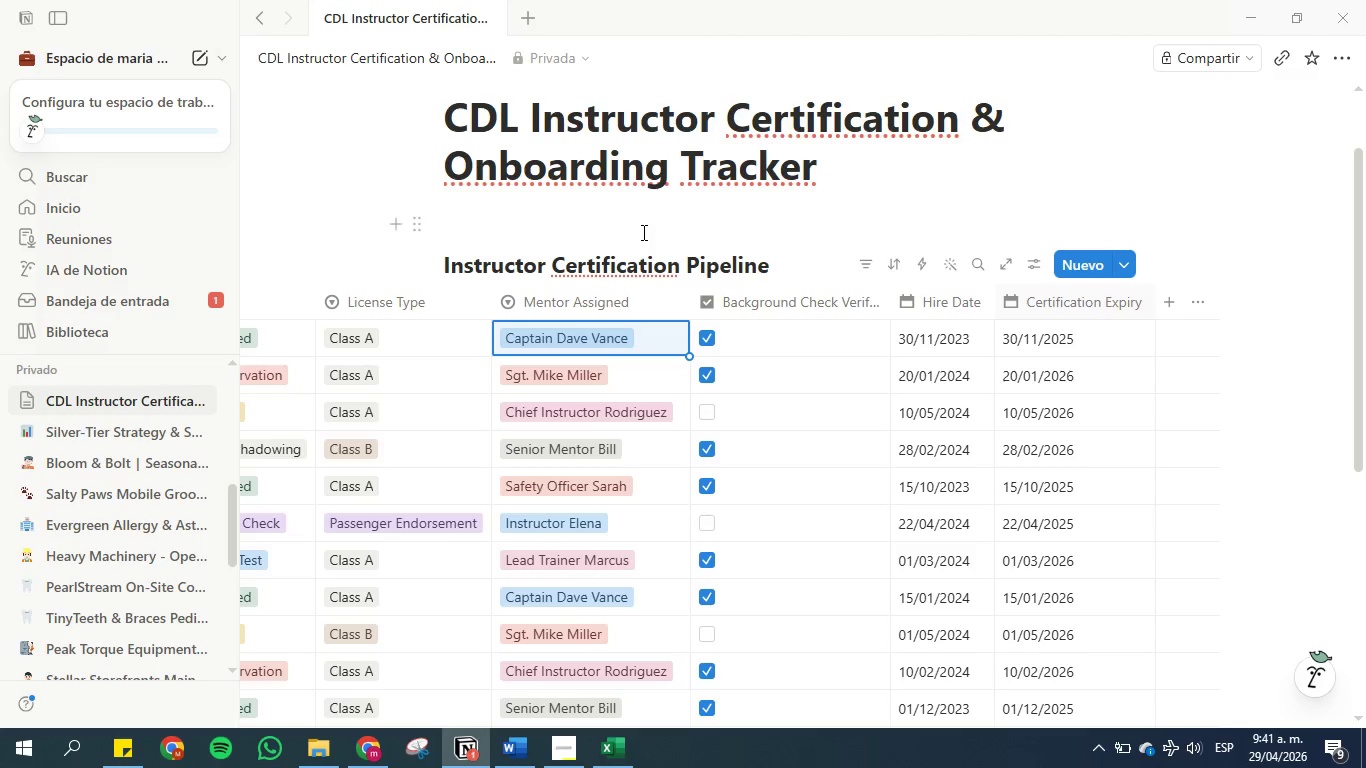 
left_click([787, 263])
 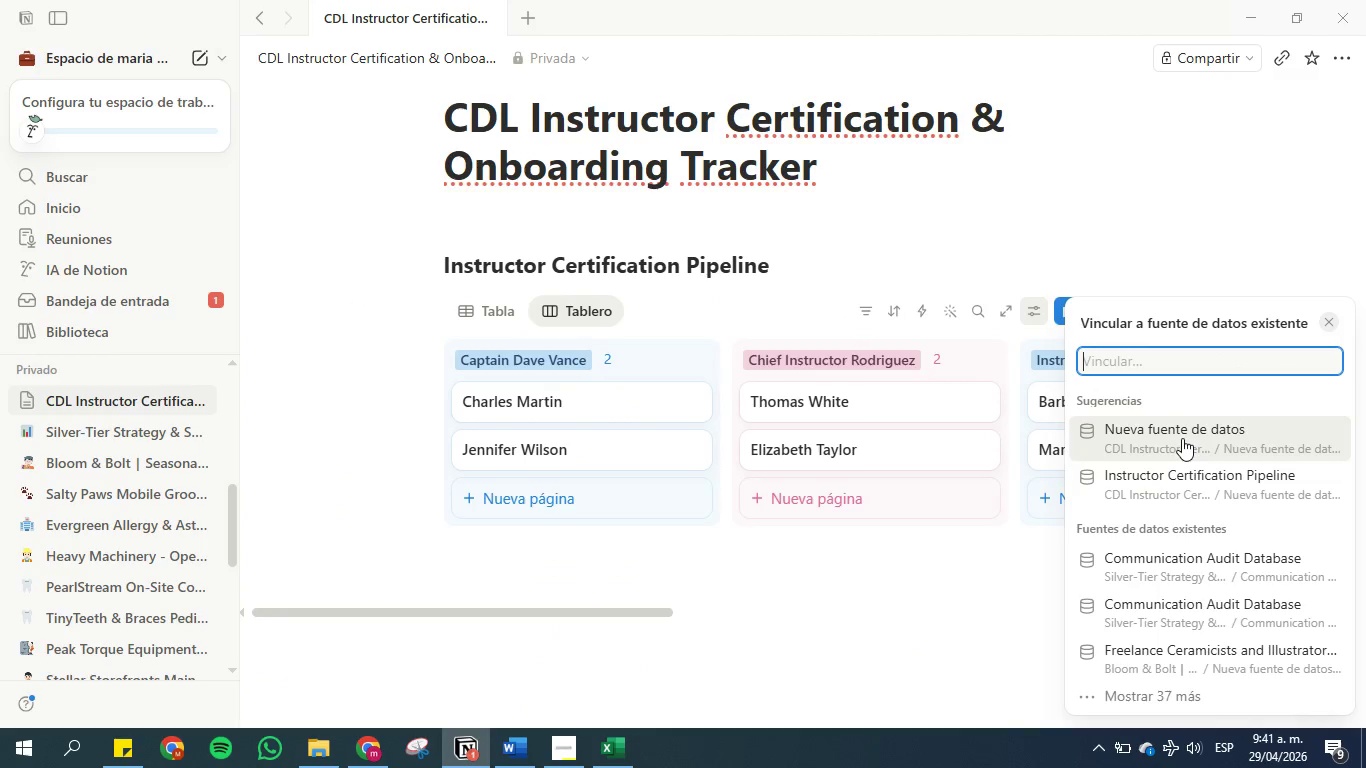 
wait(6.69)
 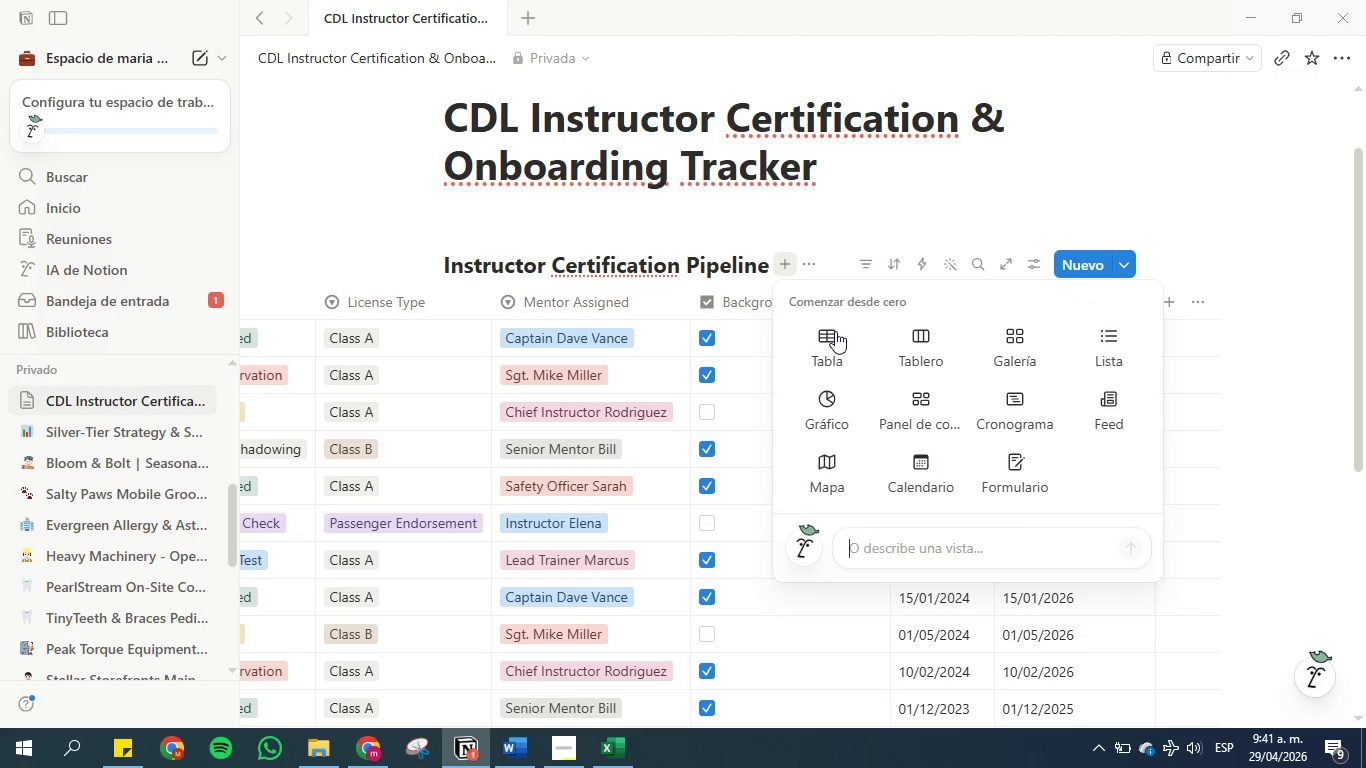 
left_click([946, 171])
 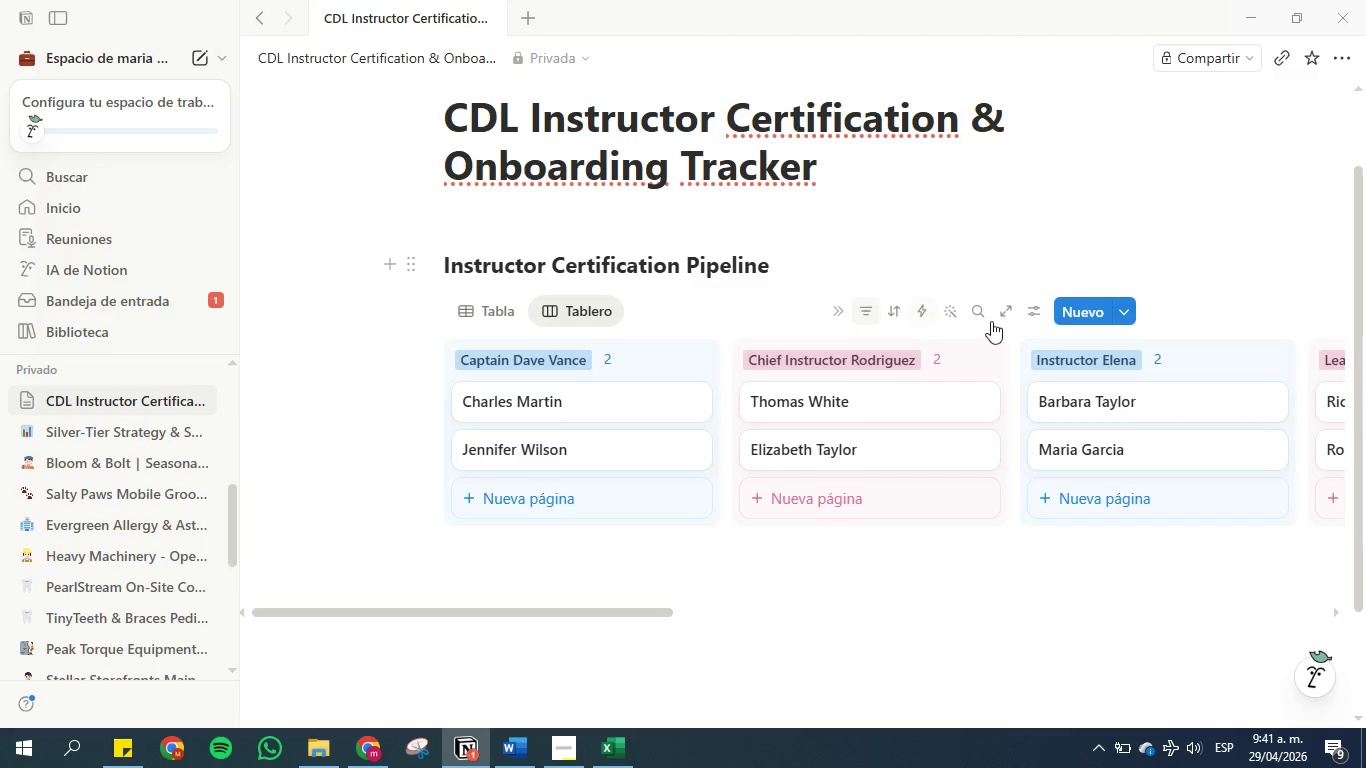 
left_click([1034, 314])
 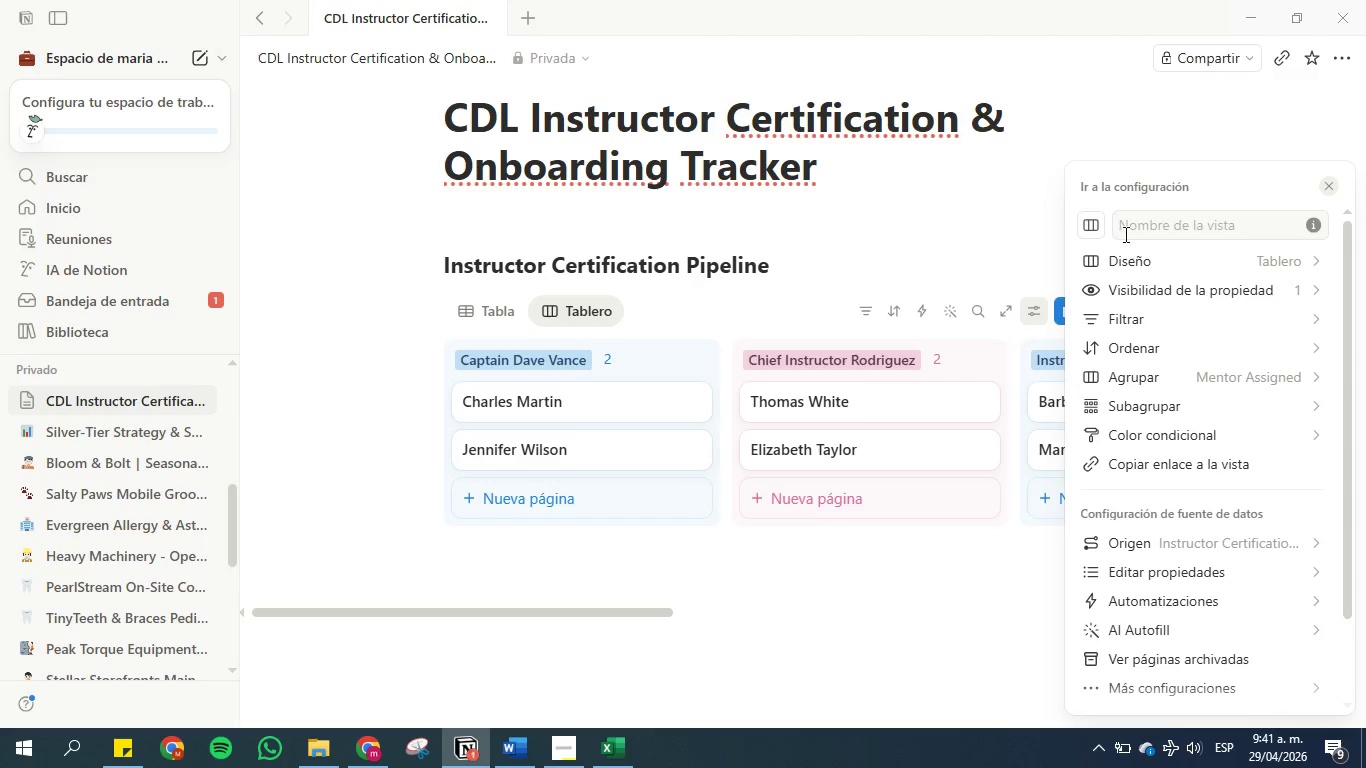 
left_click([1125, 233])
 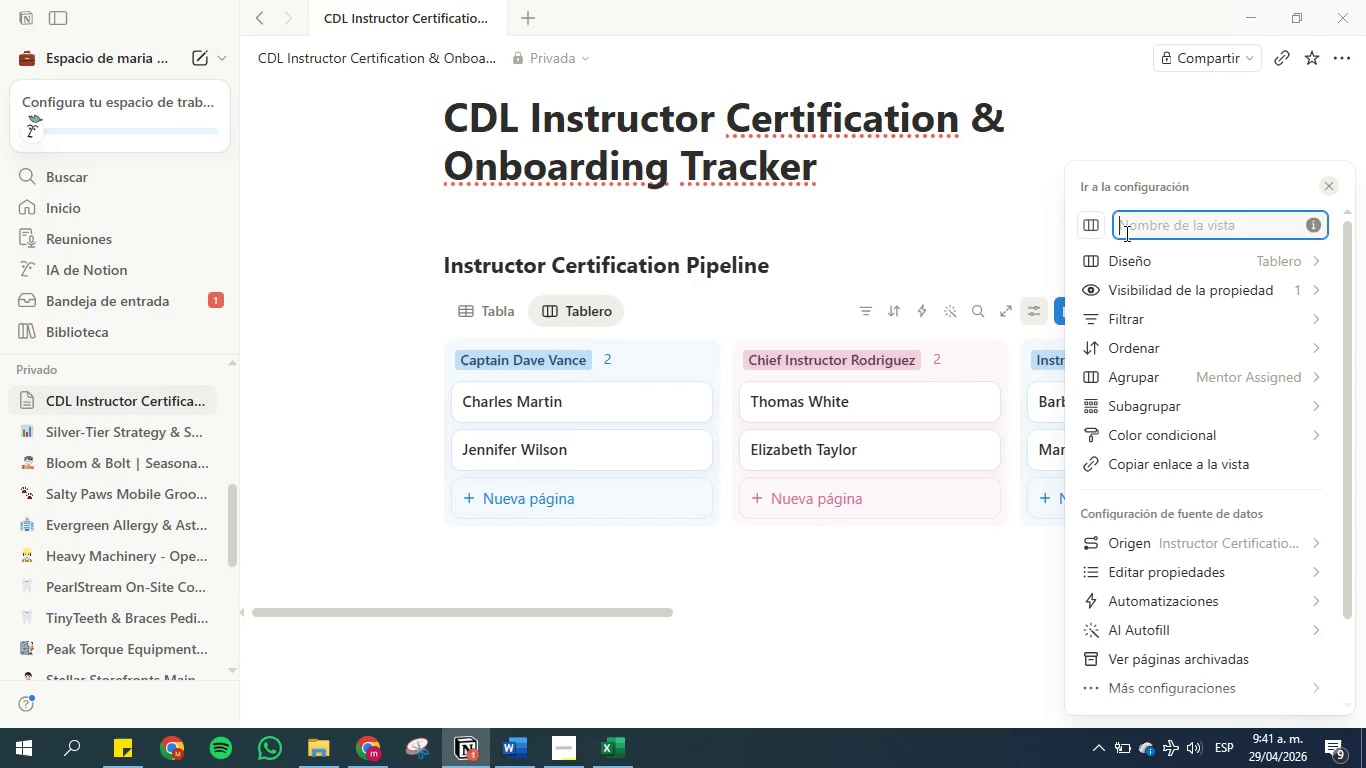 
key(Control+V)
 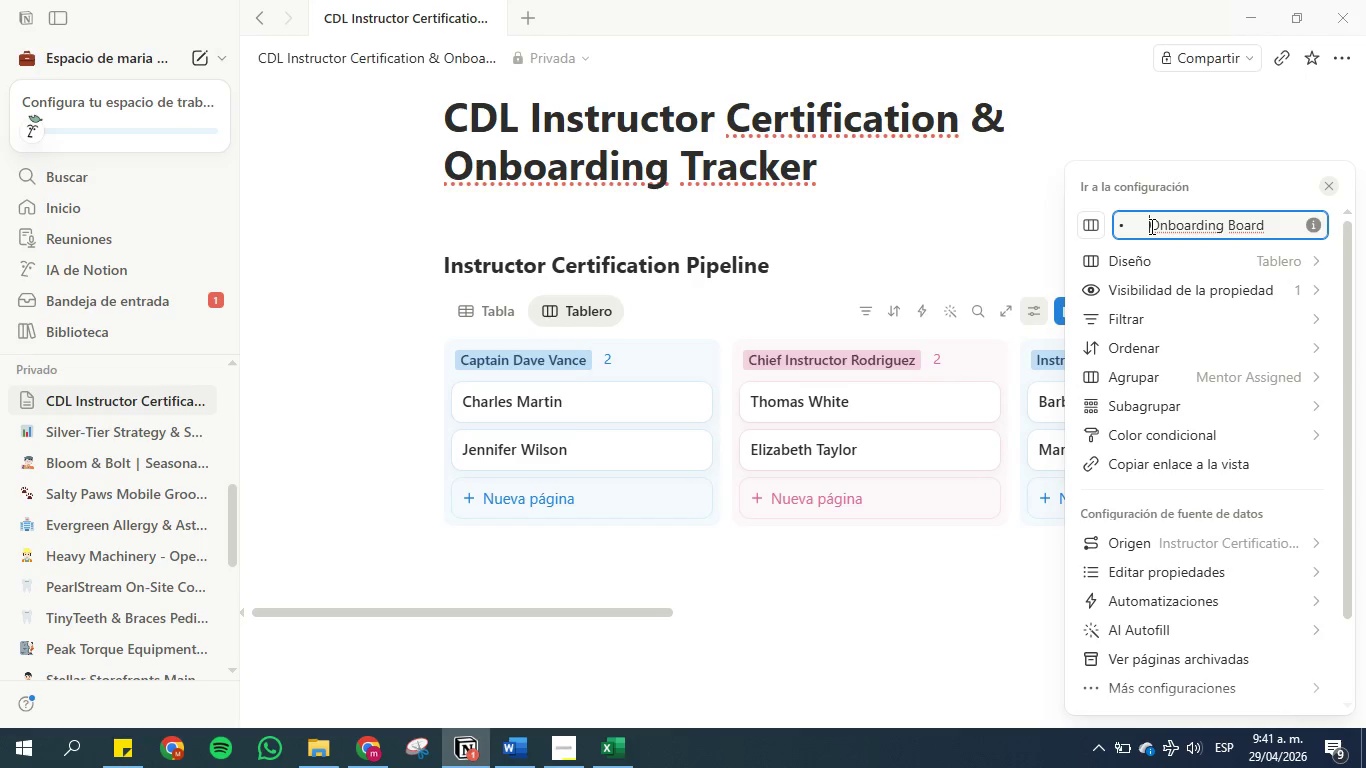 
key(Backspace)
 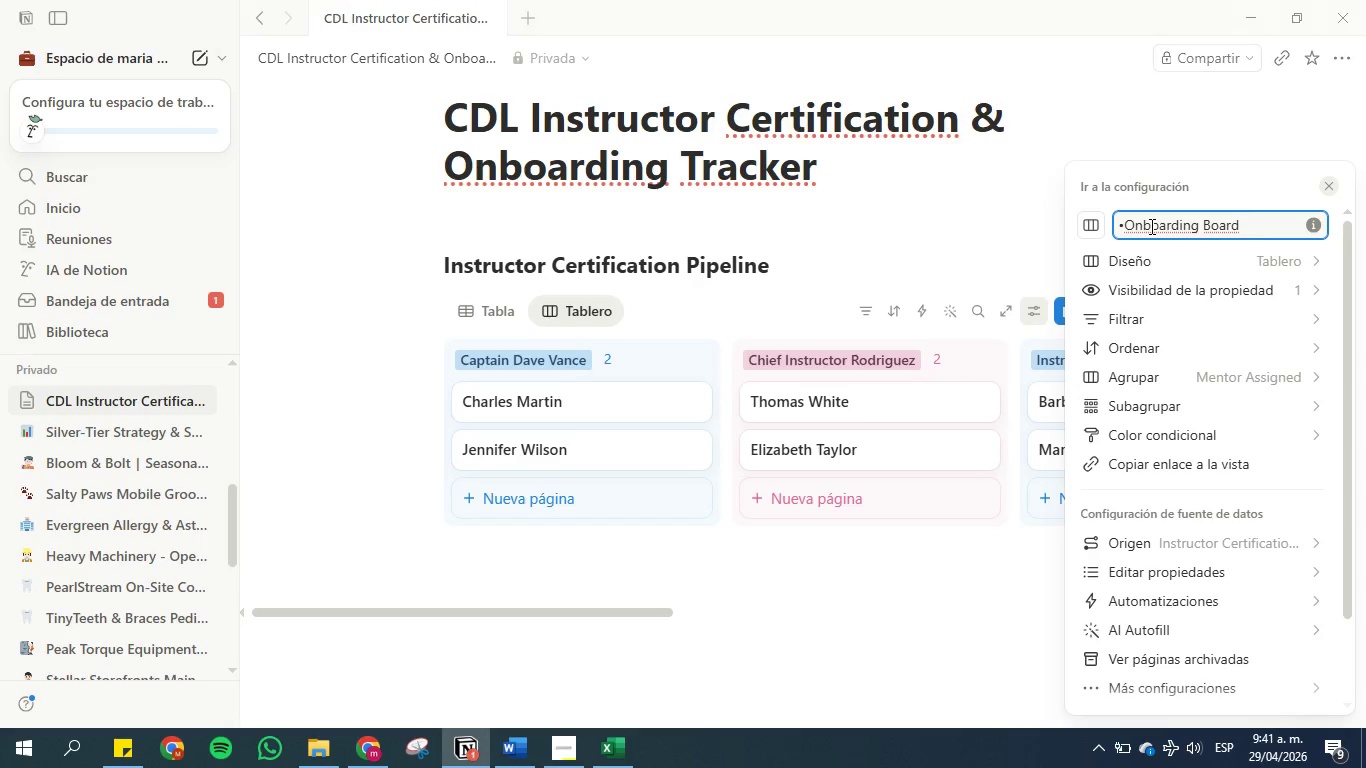 
key(Backspace)
 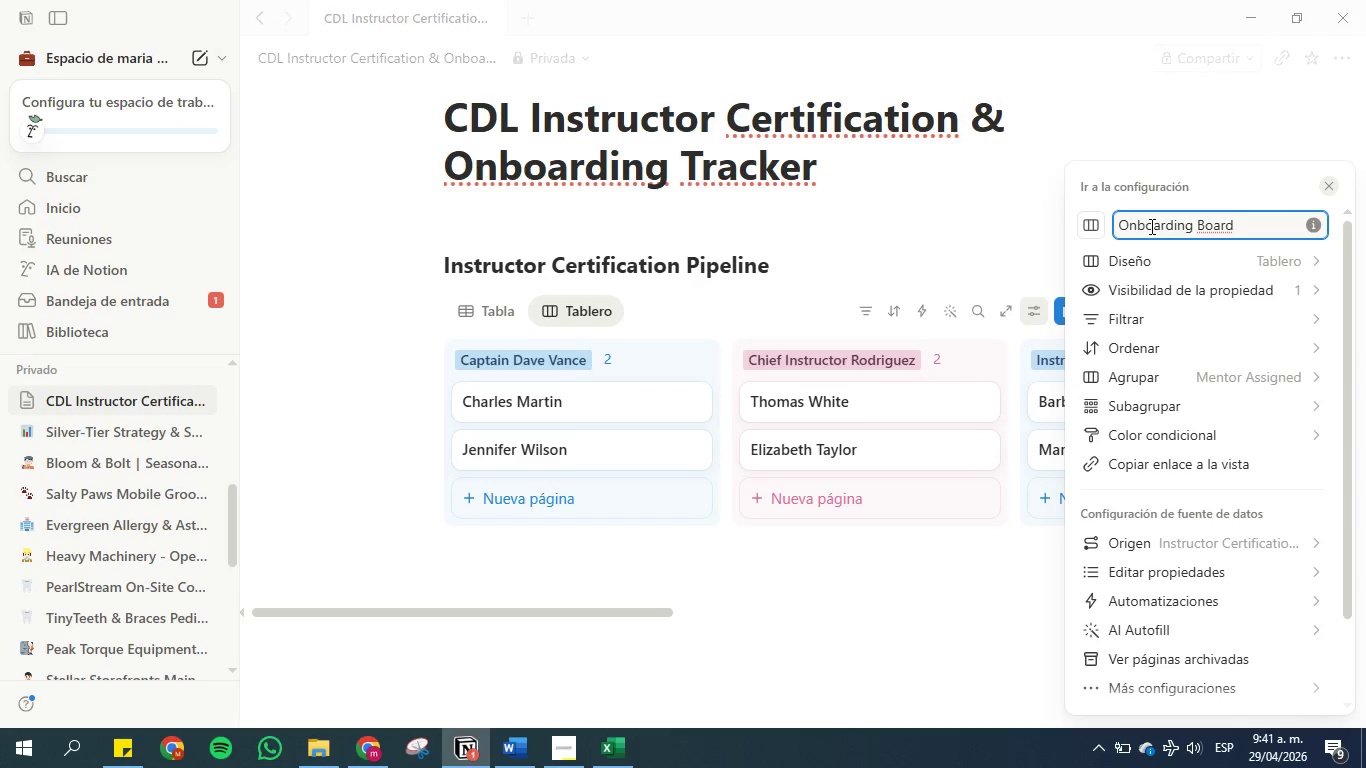 
key(Backspace)
 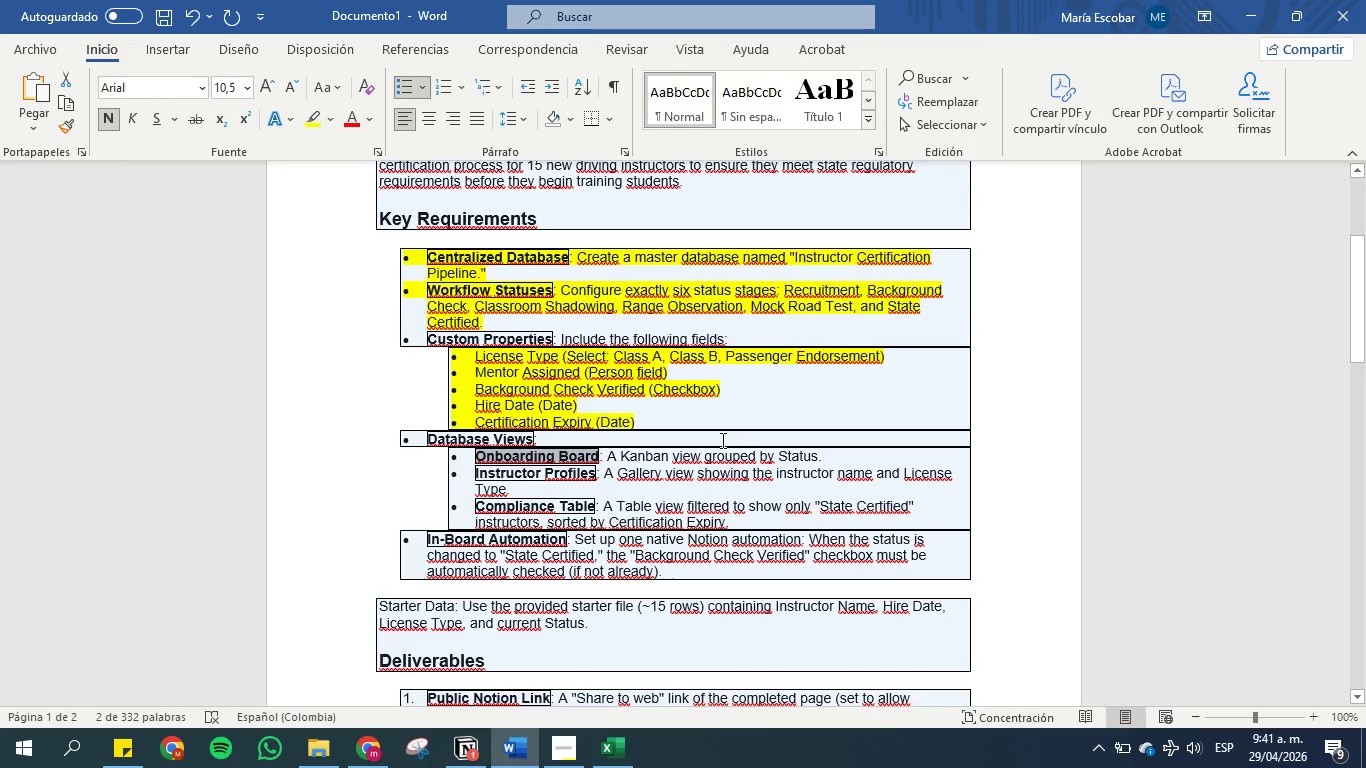 
left_click([1235, 9])
 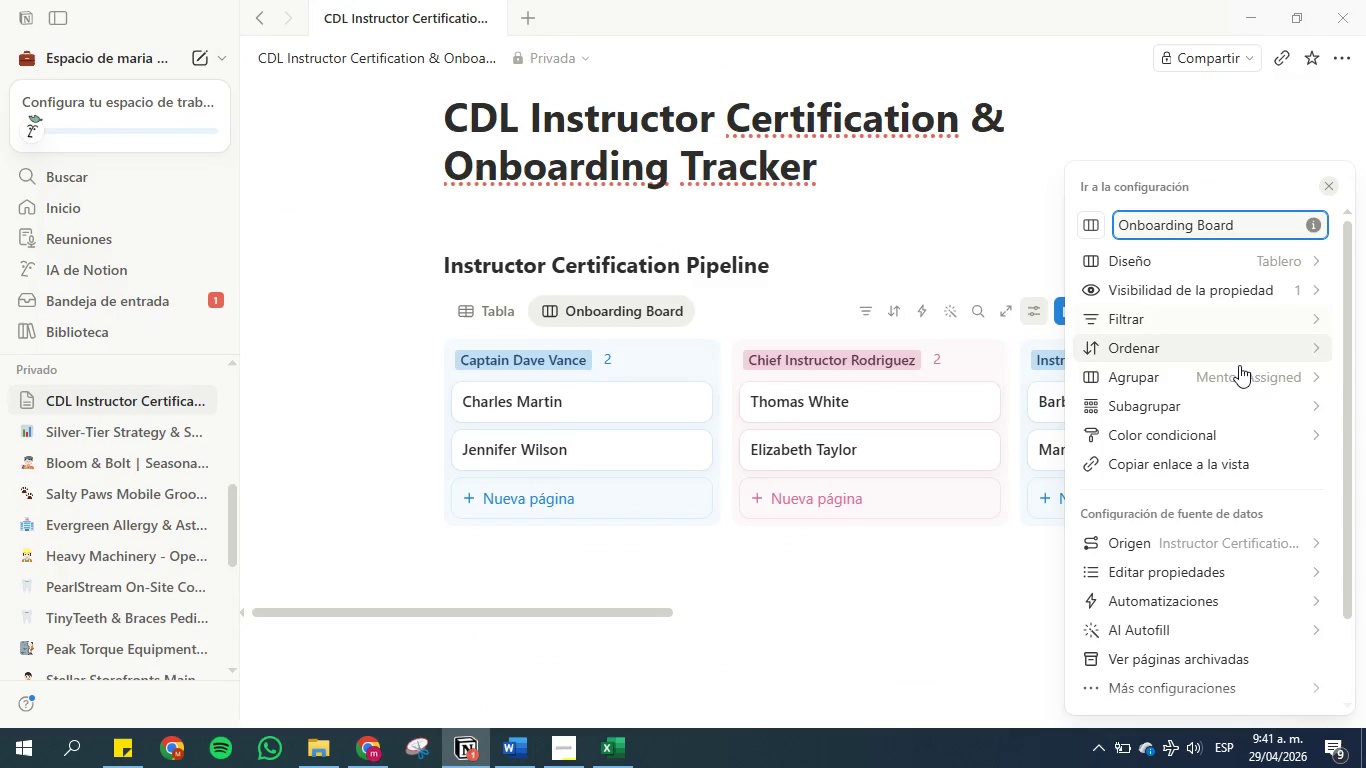 
scroll: coordinate [1243, 431], scroll_direction: down, amount: 1.0
 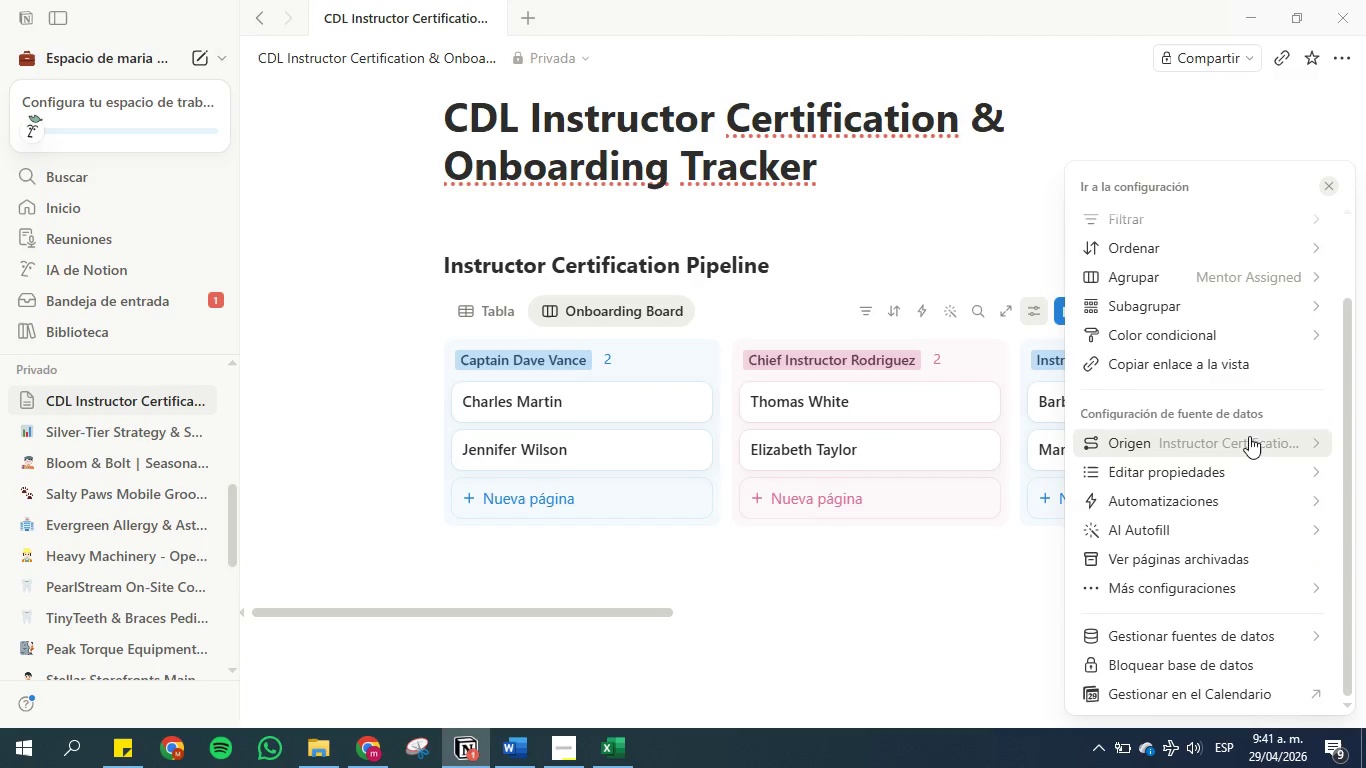 
mouse_move([1234, 319])
 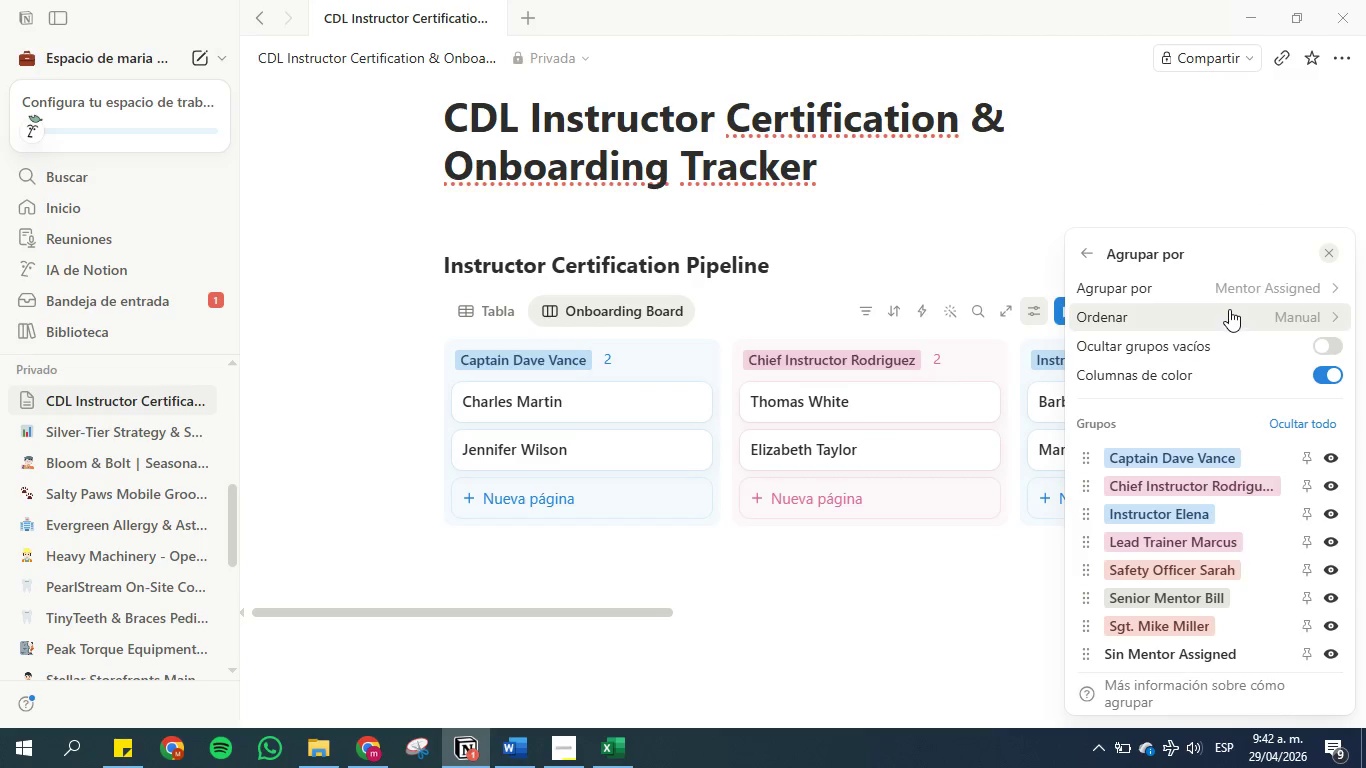 
left_click([1229, 286])
 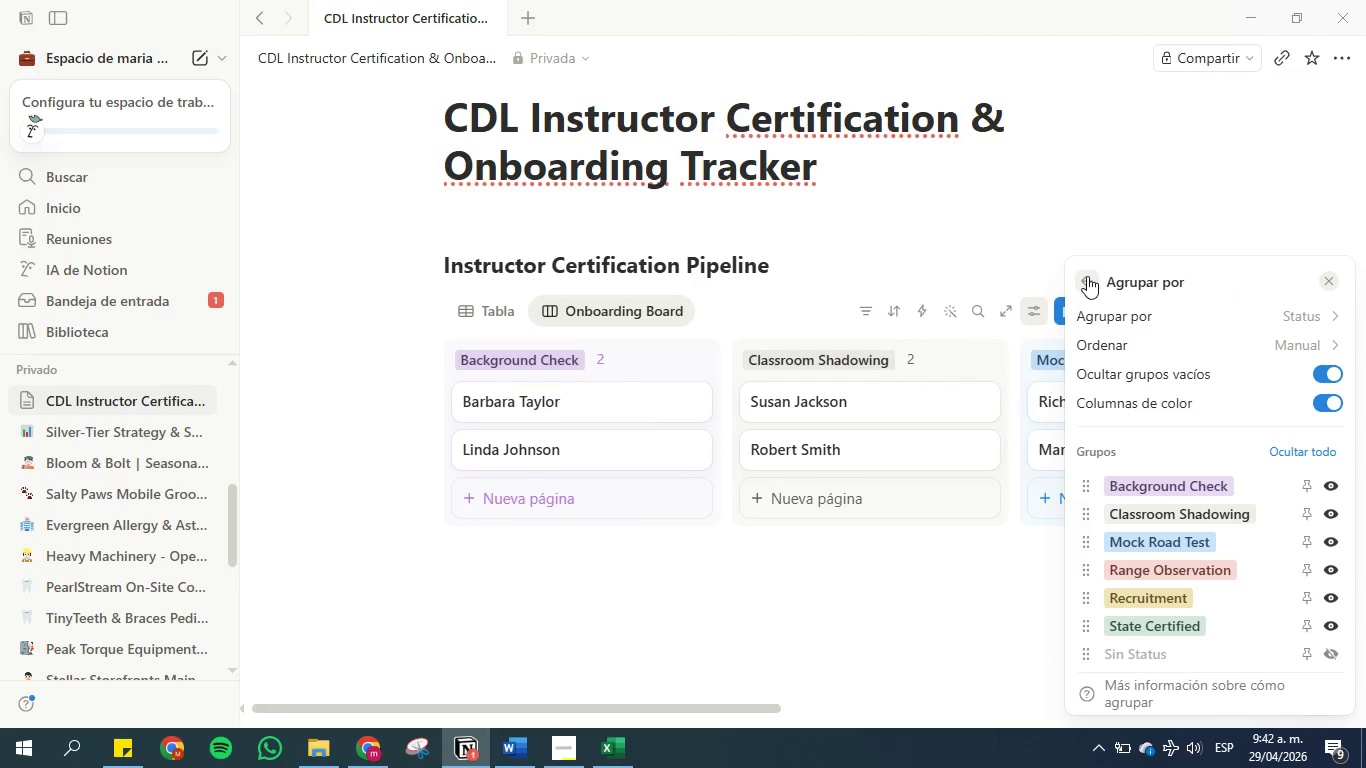 
left_click([1085, 276])
 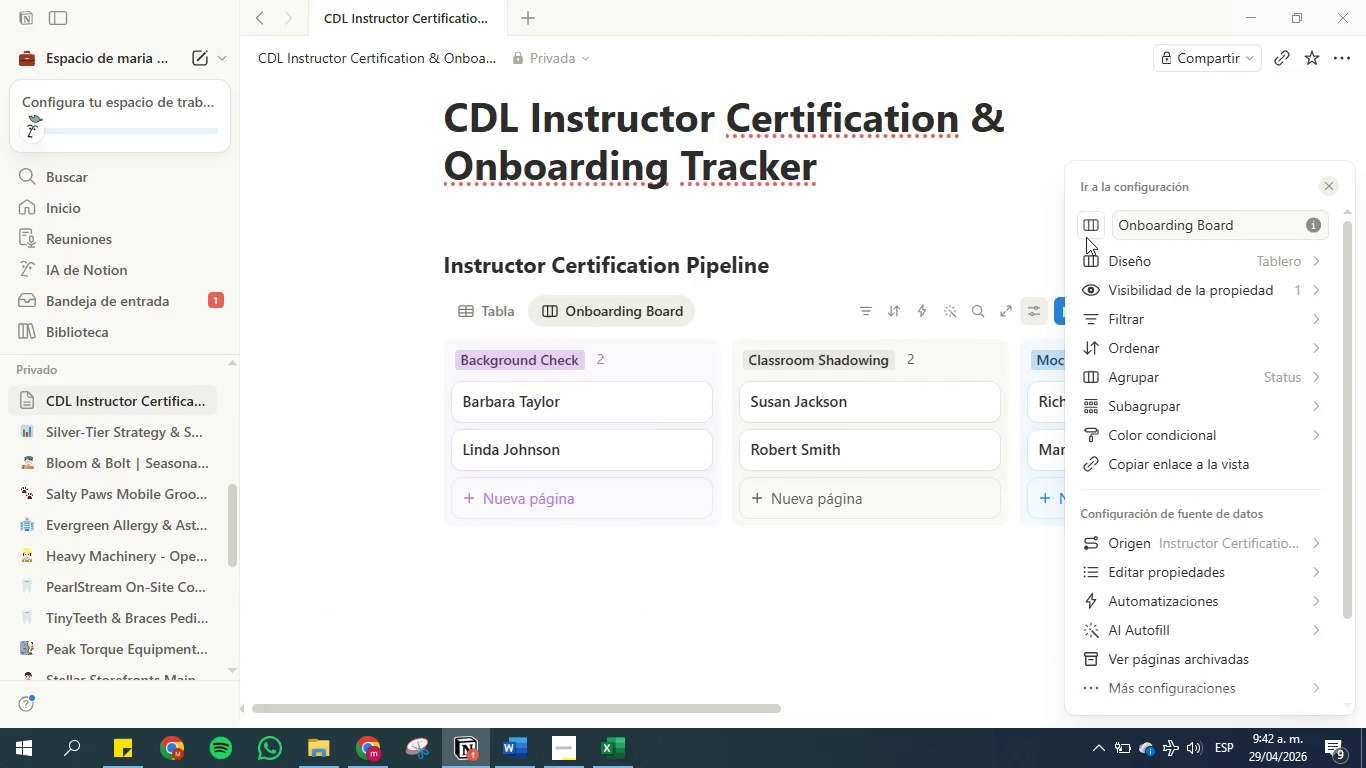 
left_click([1108, 121])
 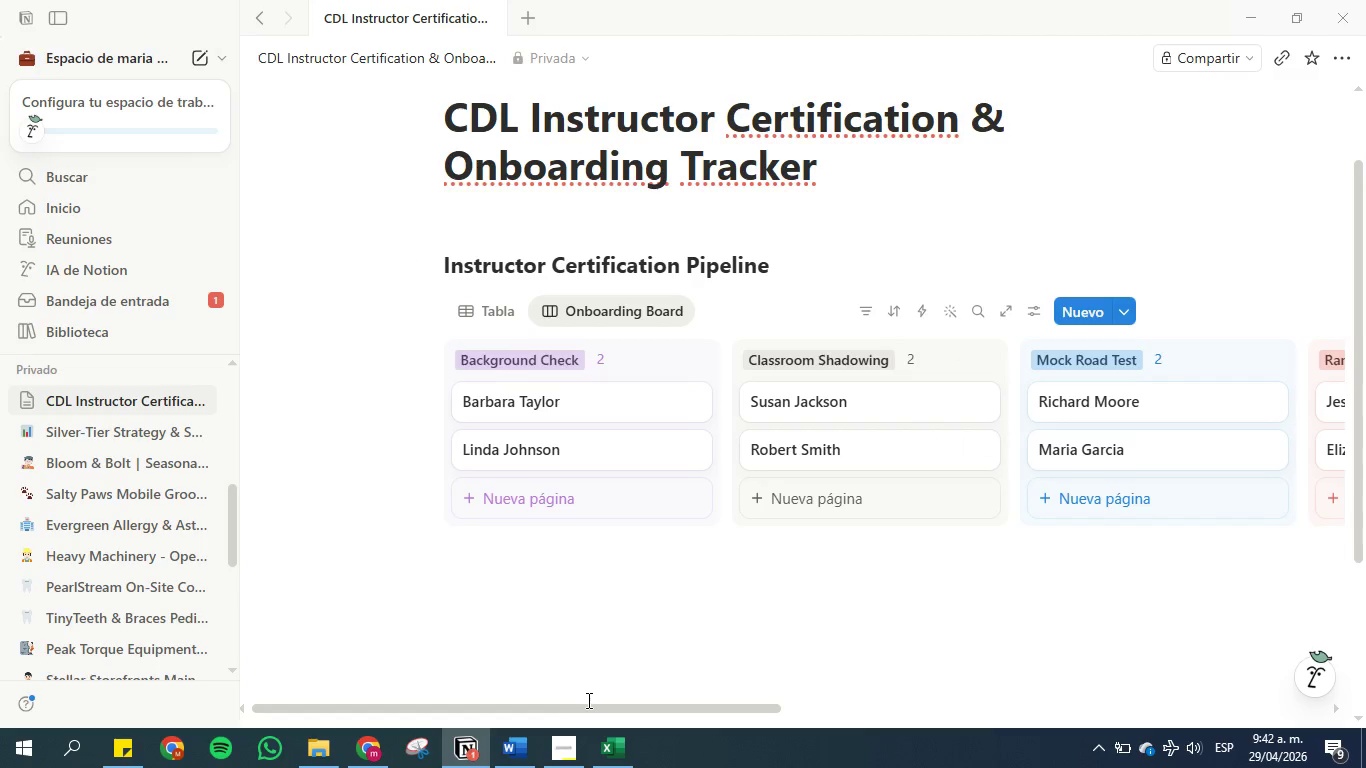 
left_click_drag(start_coordinate=[592, 711], to_coordinate=[1106, 718])
 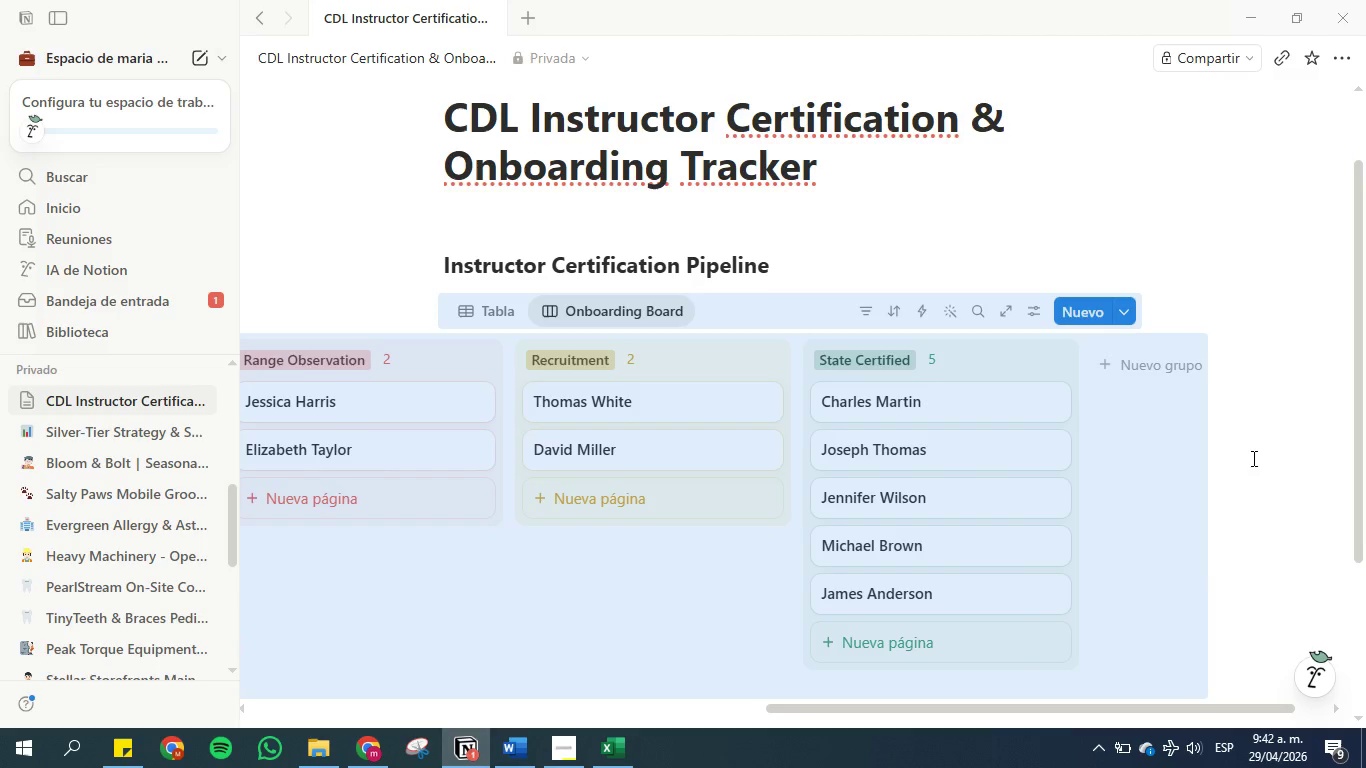 
left_click([1265, 457])
 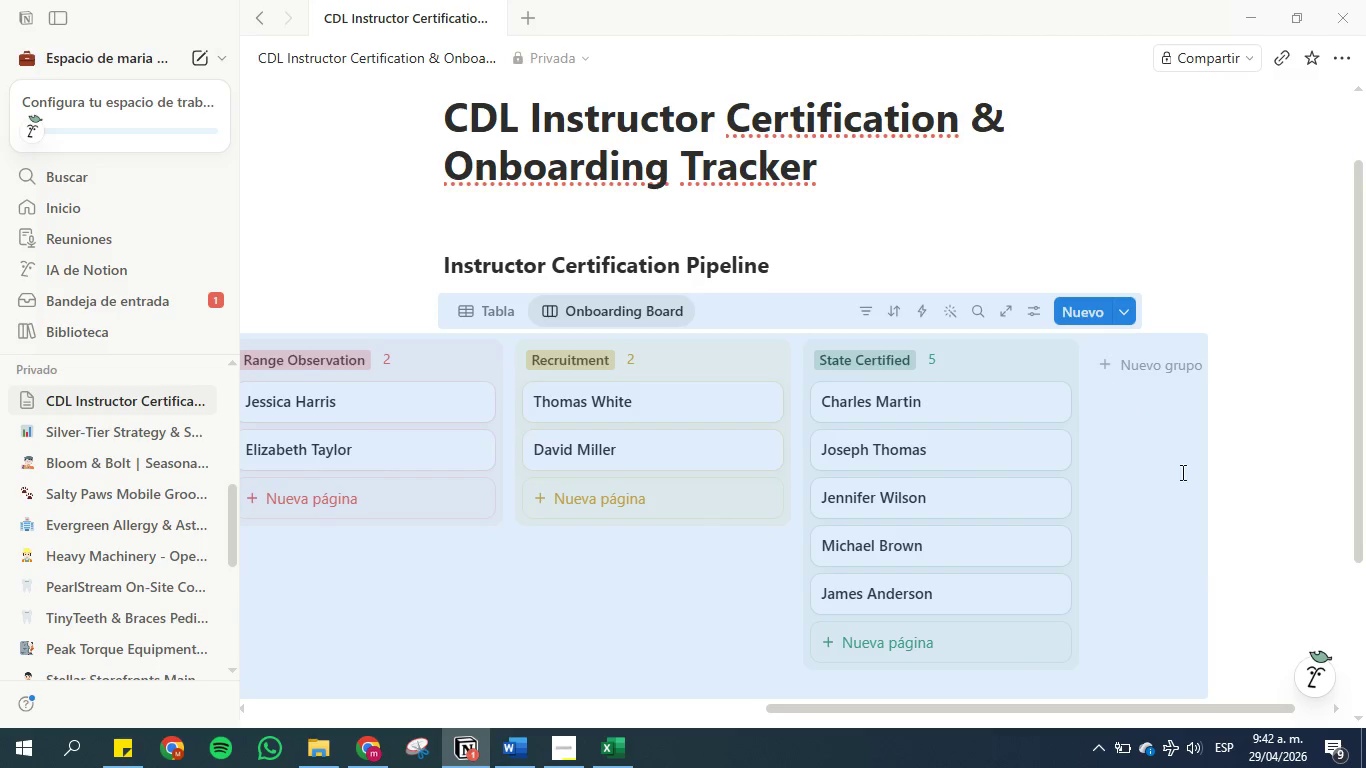 
left_click([1169, 452])
 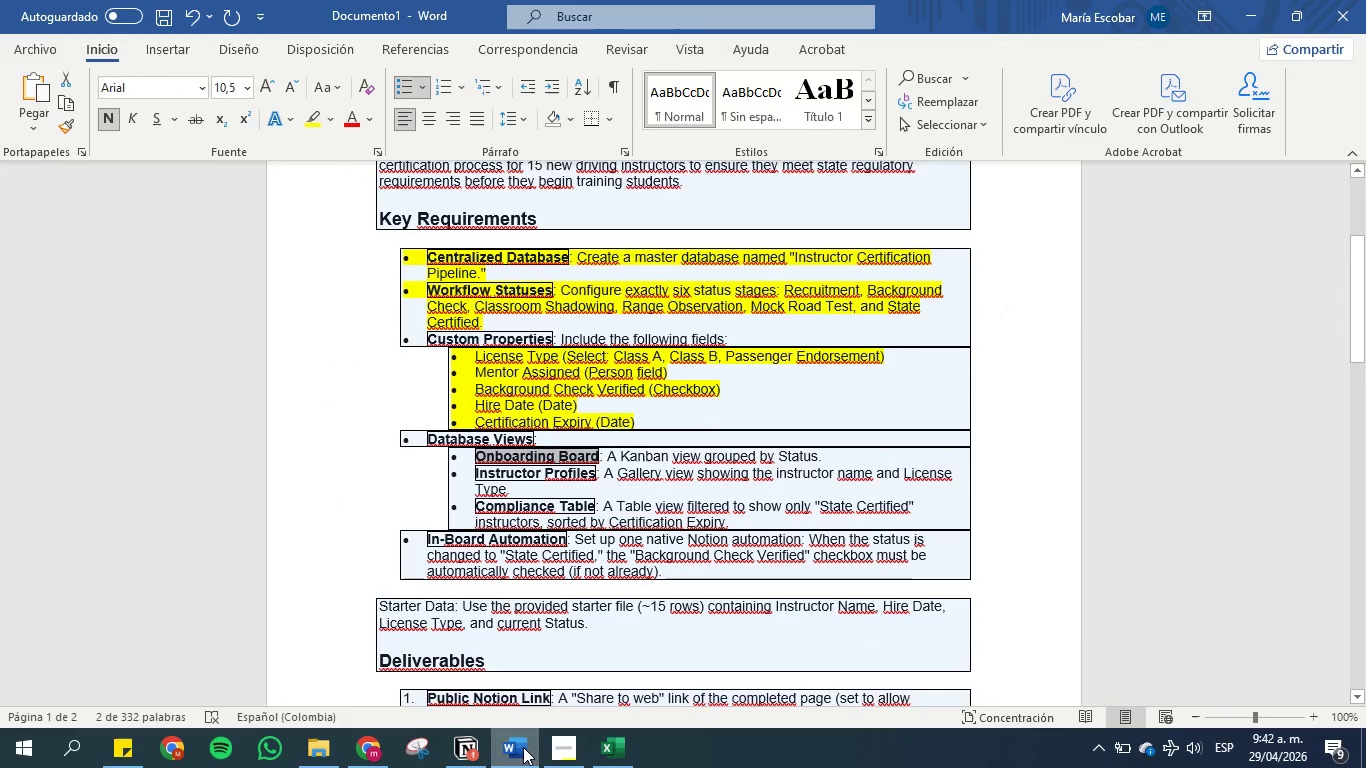 
wait(5.69)
 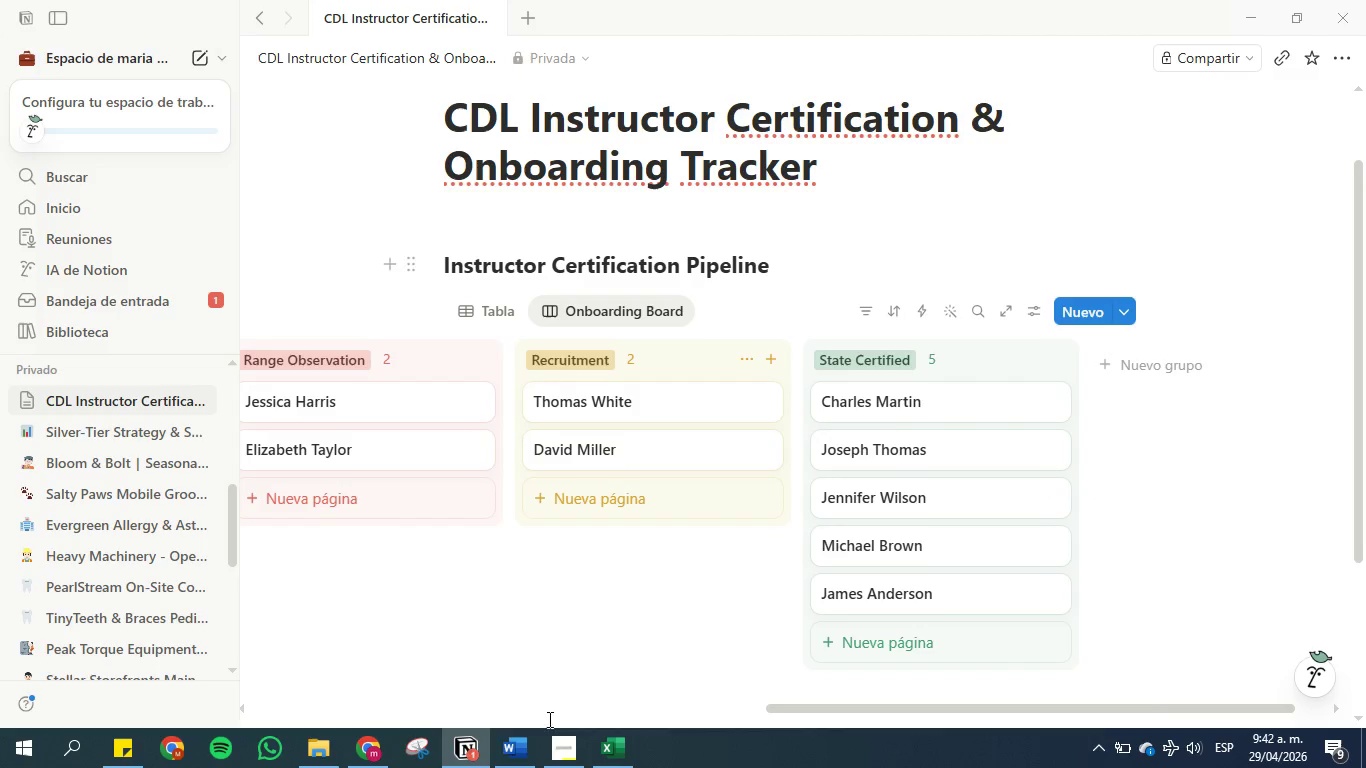 
left_click([523, 747])
 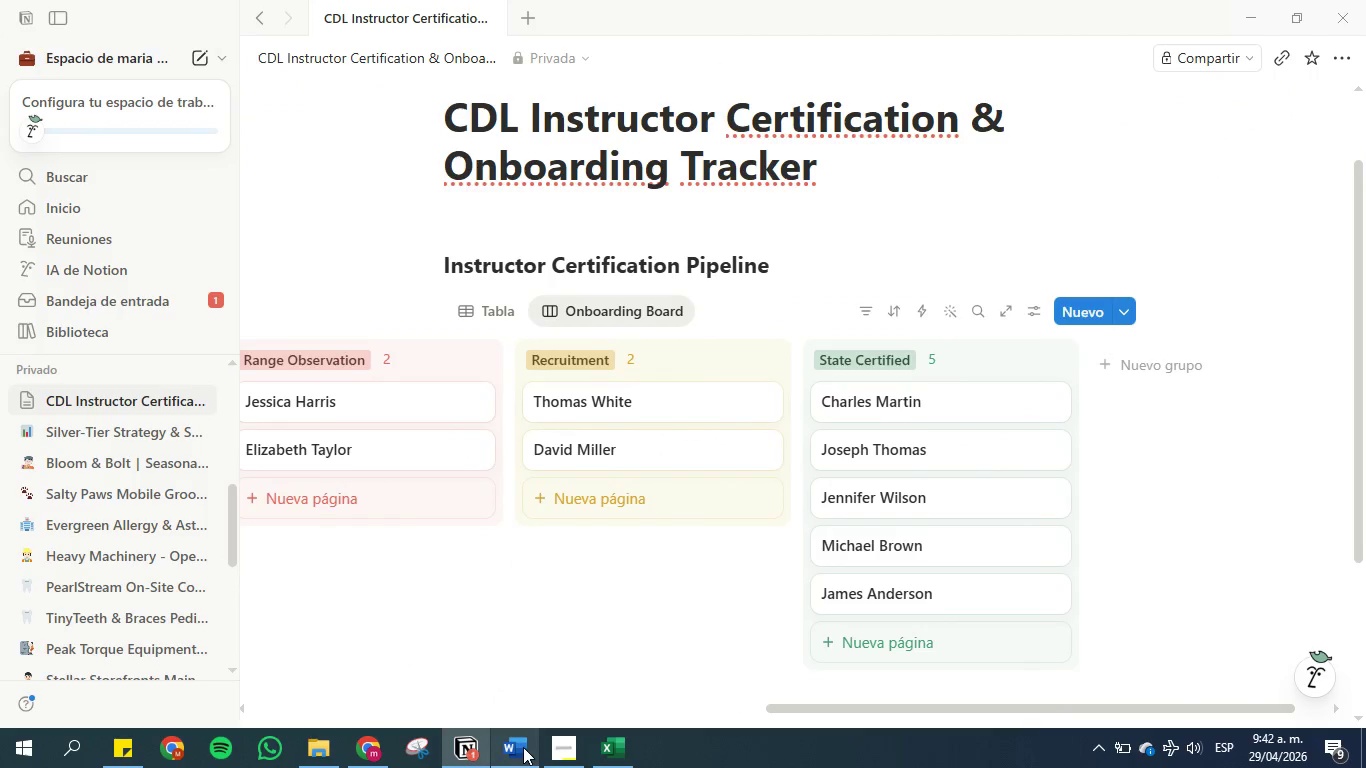 
left_click([523, 747])
 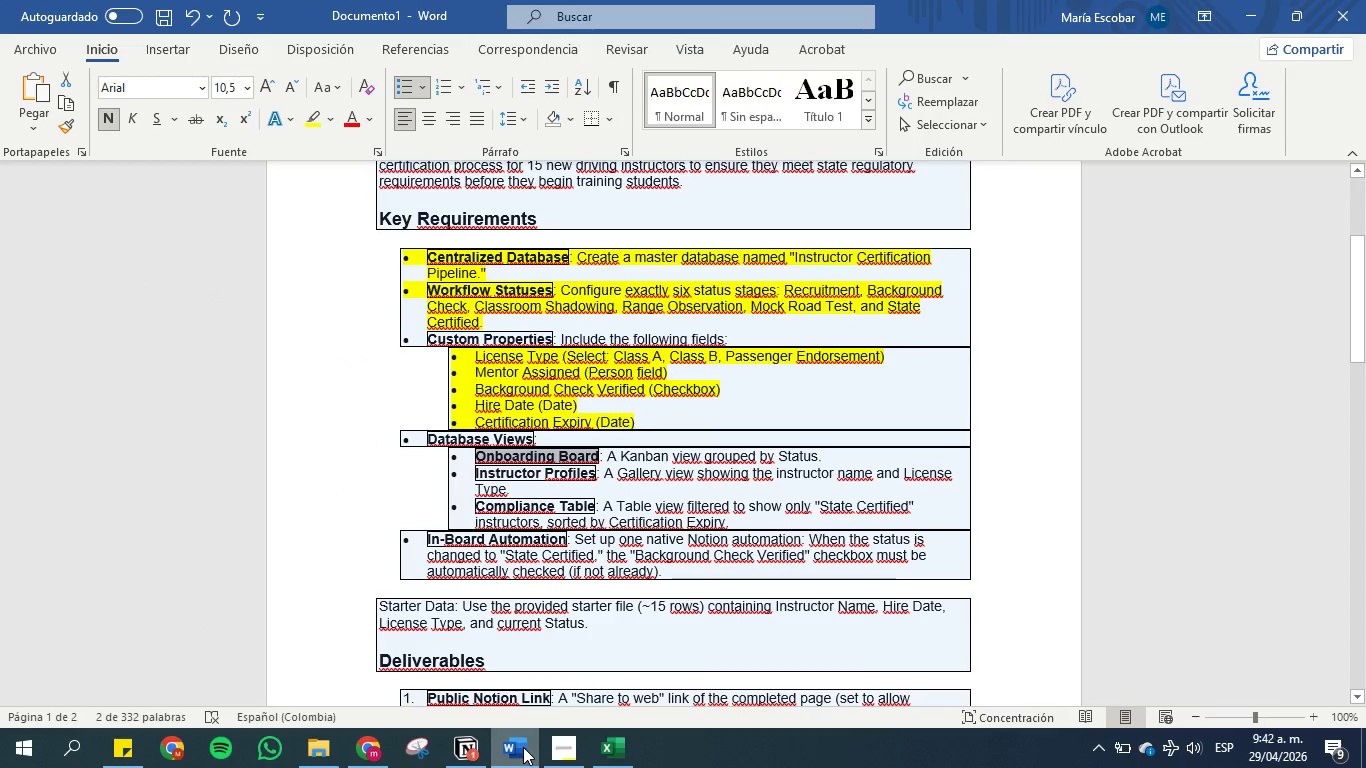 
left_click([523, 747])
 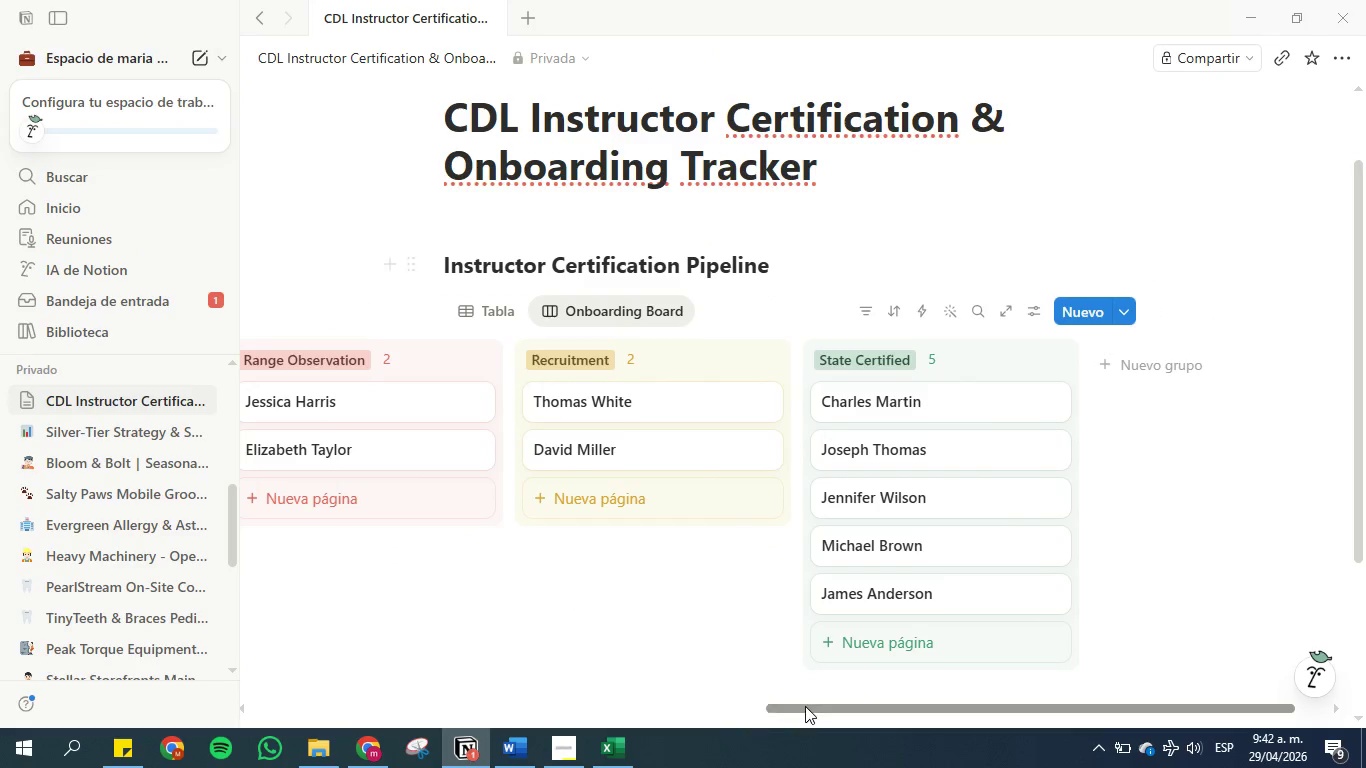 
left_click_drag(start_coordinate=[808, 703], to_coordinate=[710, 701])
 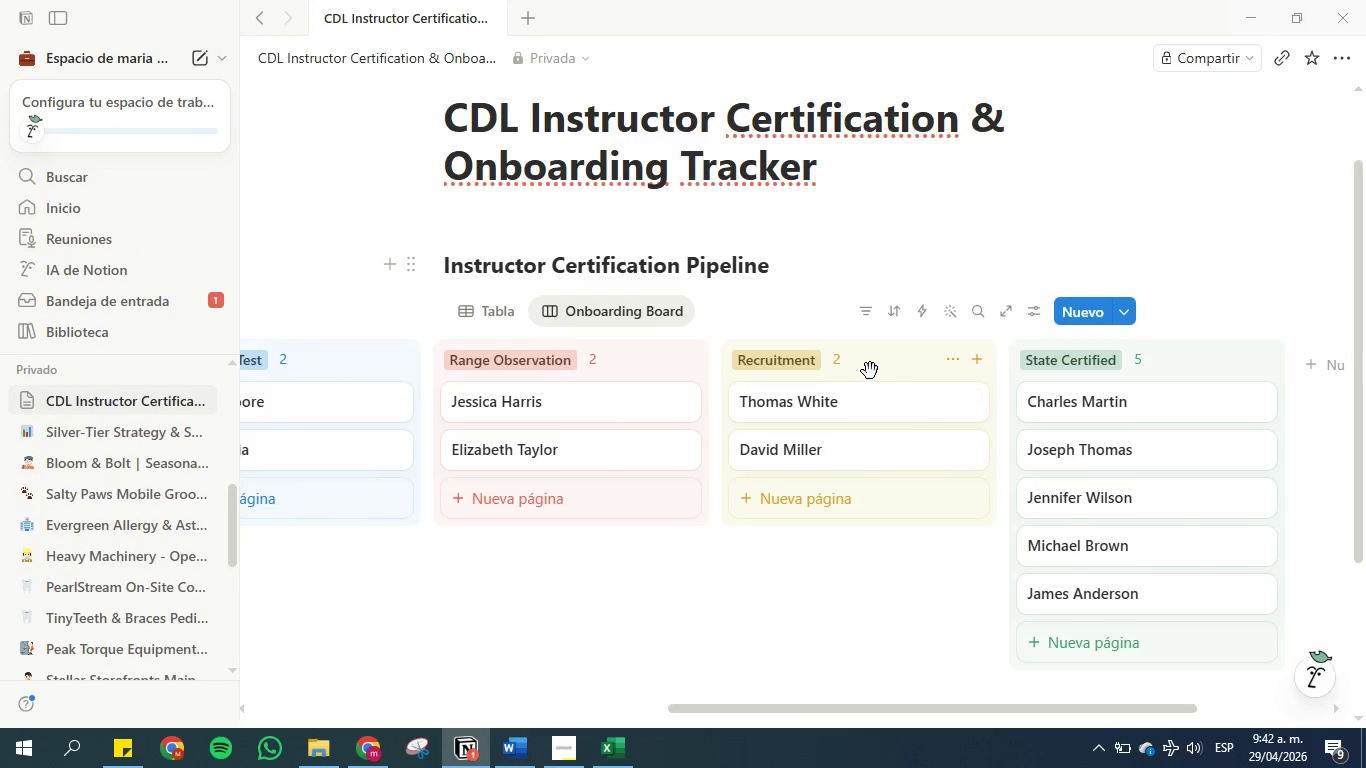 
left_click_drag(start_coordinate=[871, 371], to_coordinate=[475, 368])
 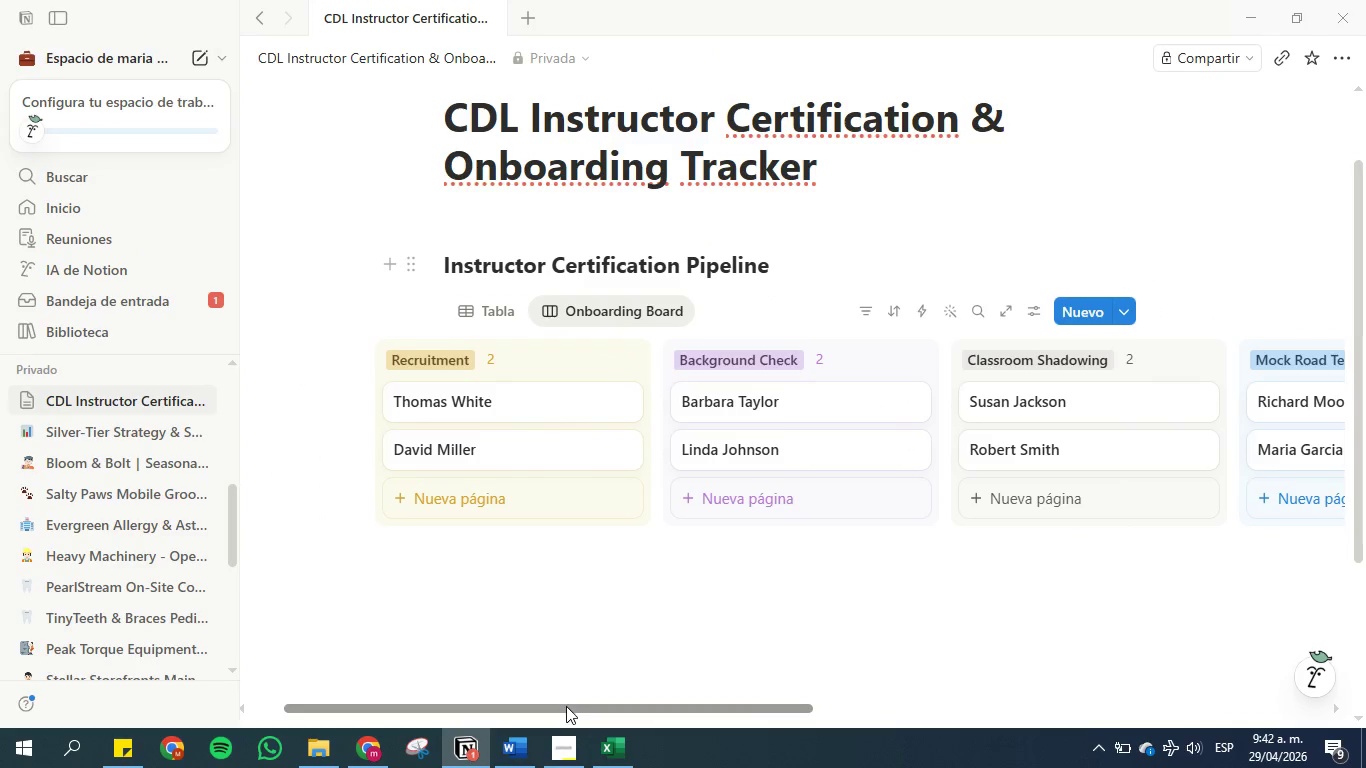 
left_click([517, 741])
 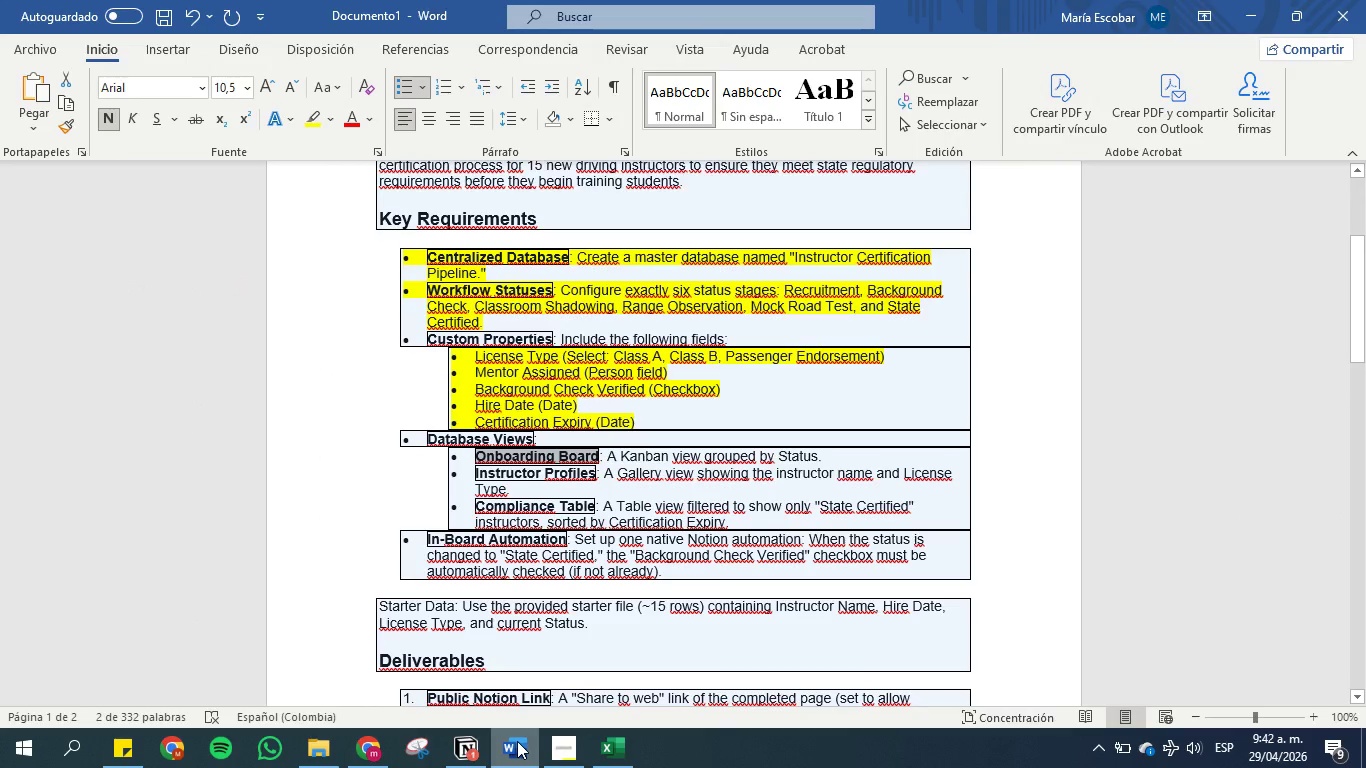 
left_click([517, 741])
 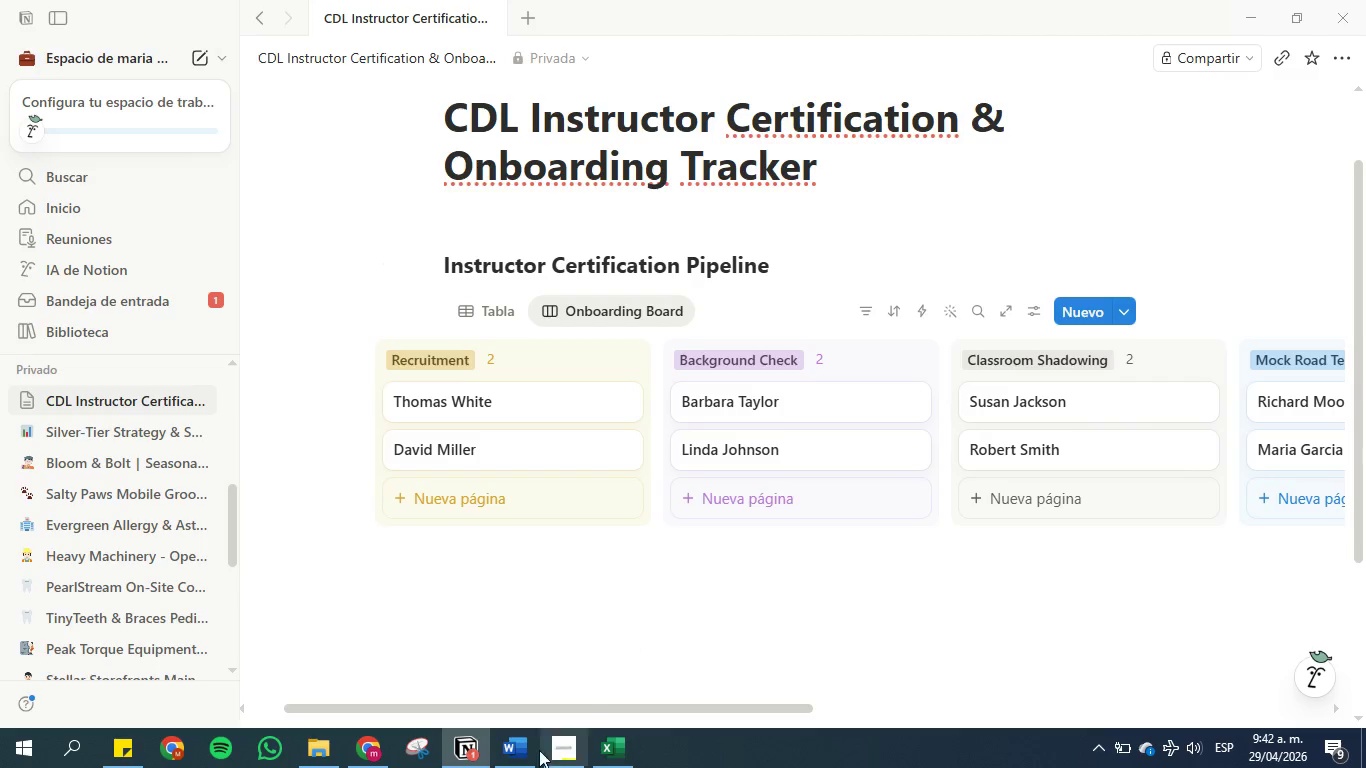 
left_click([510, 756])
 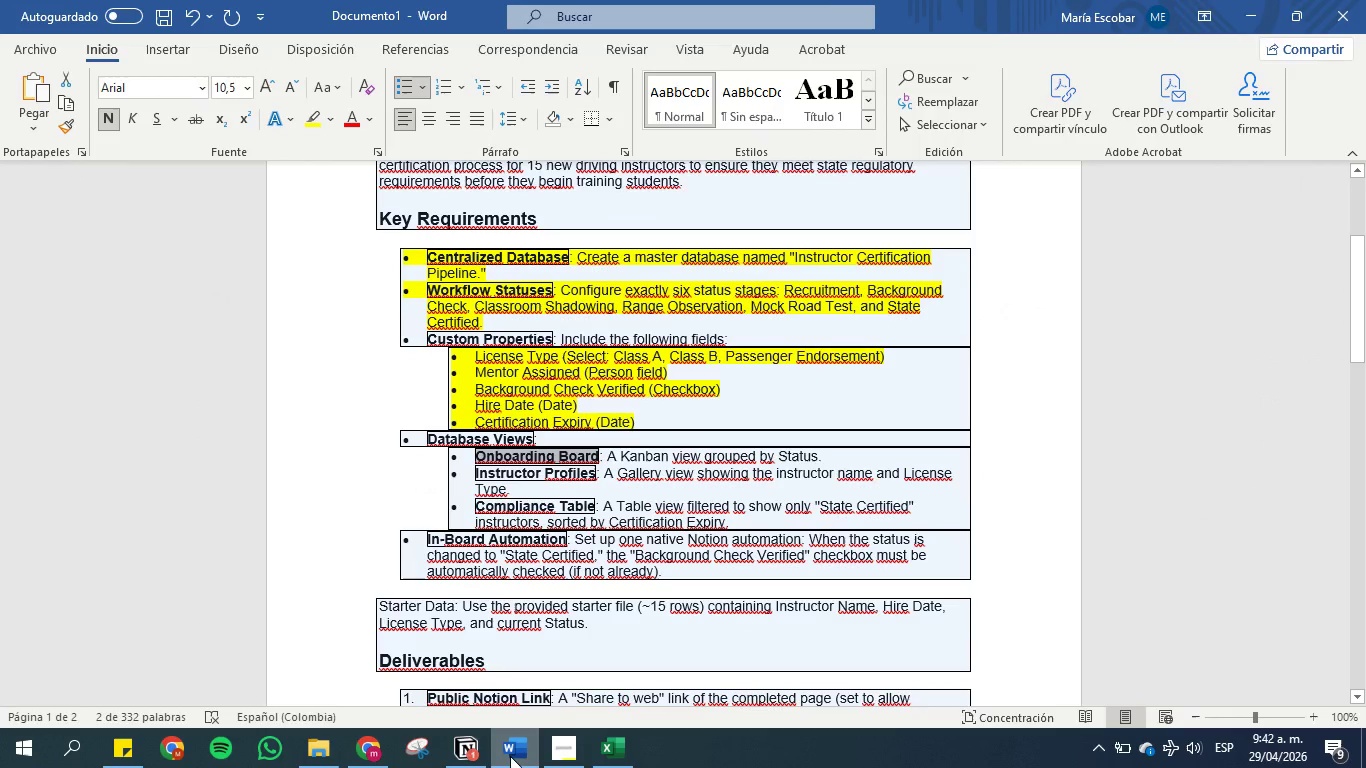 
left_click([510, 756])
 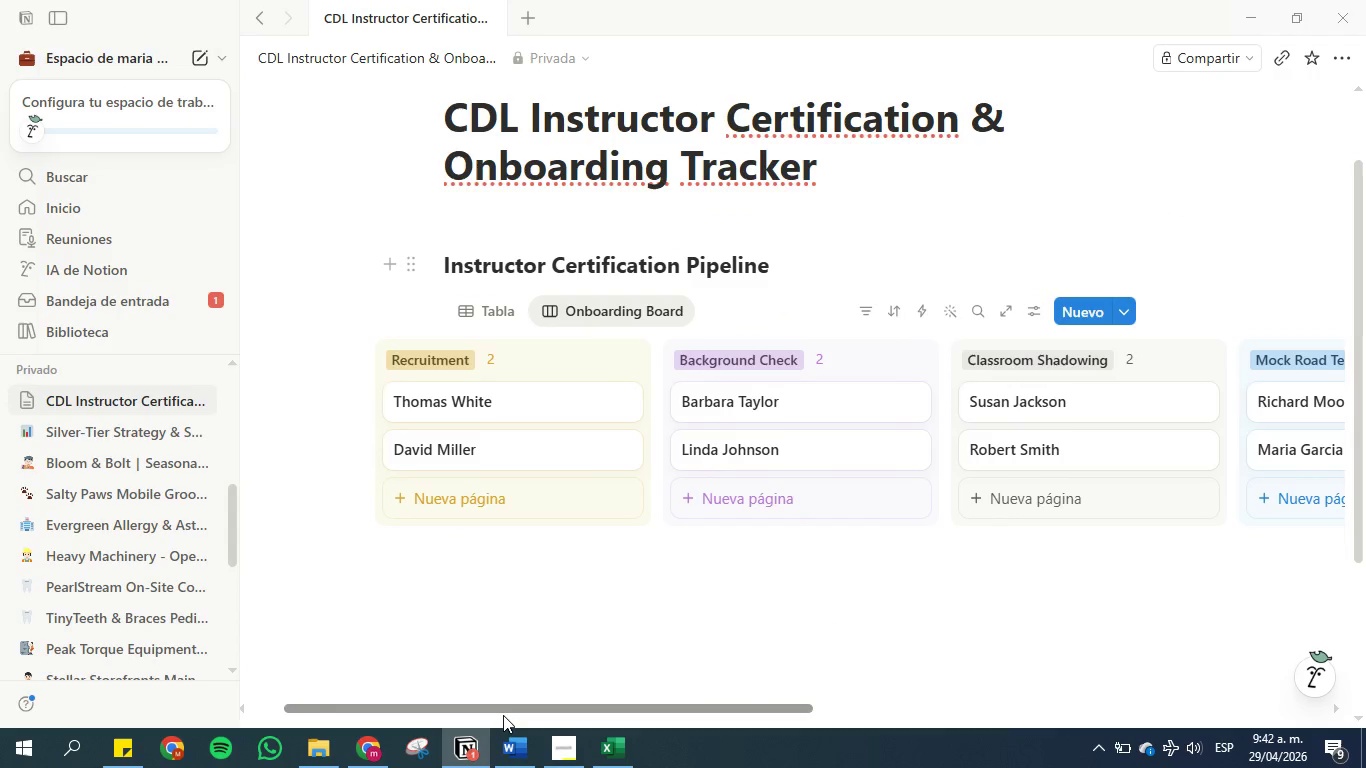 
left_click_drag(start_coordinate=[503, 714], to_coordinate=[857, 710])
 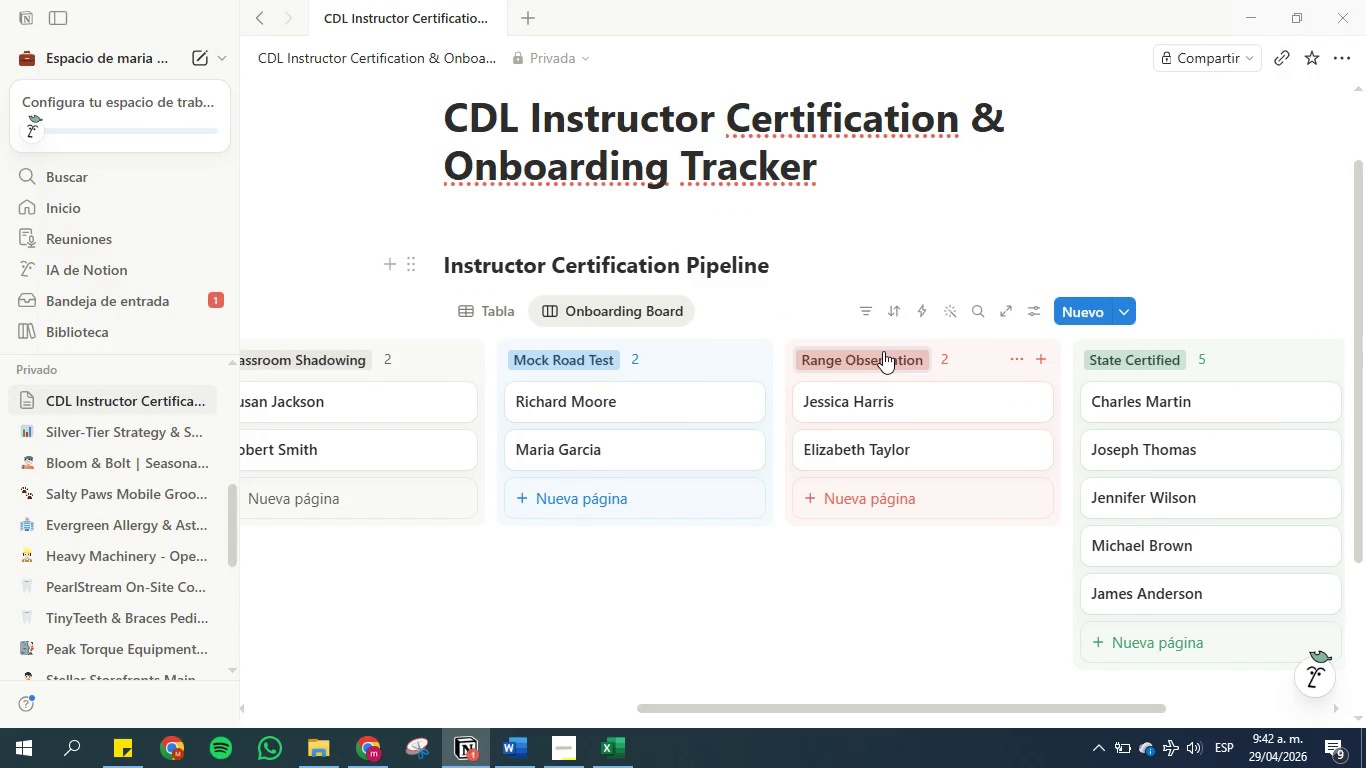 
left_click_drag(start_coordinate=[885, 359], to_coordinate=[339, 372])
 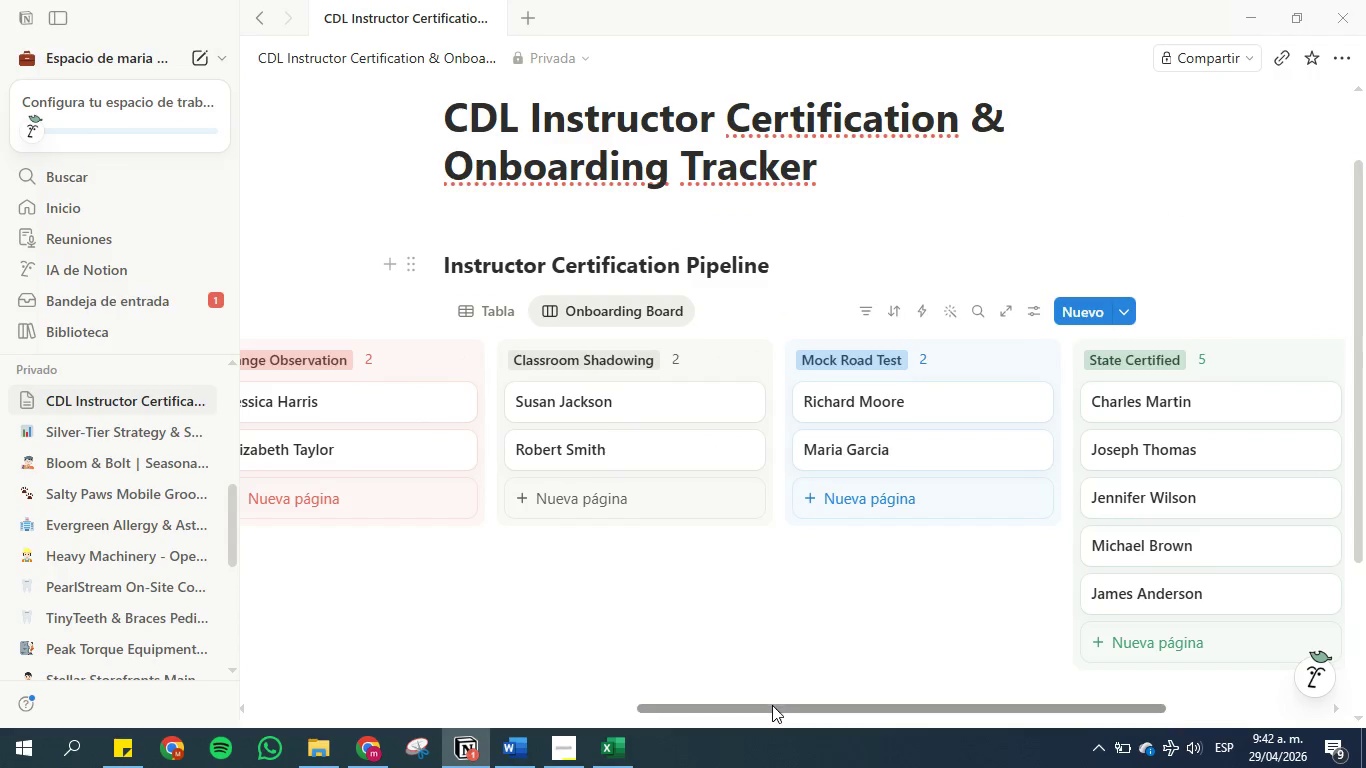 
left_click_drag(start_coordinate=[772, 706], to_coordinate=[513, 690])
 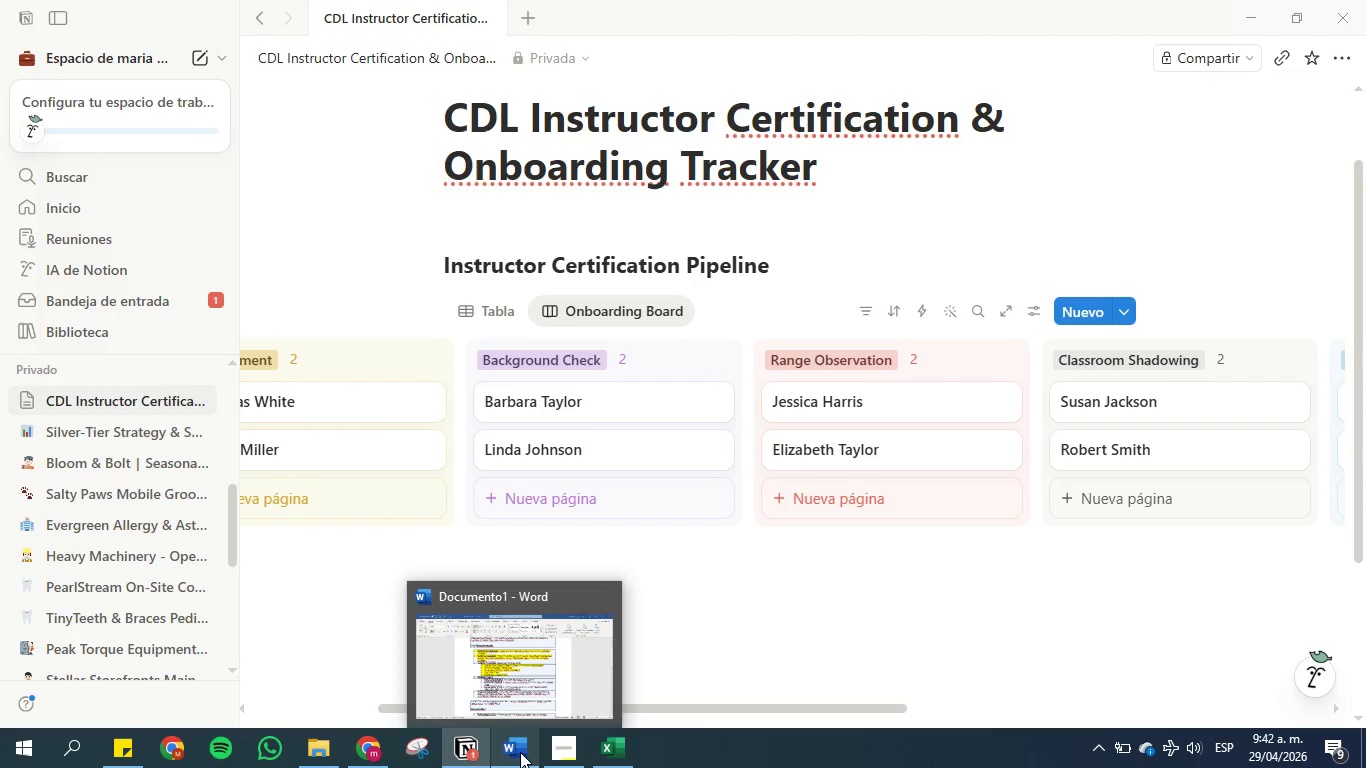 
left_click([520, 752])
 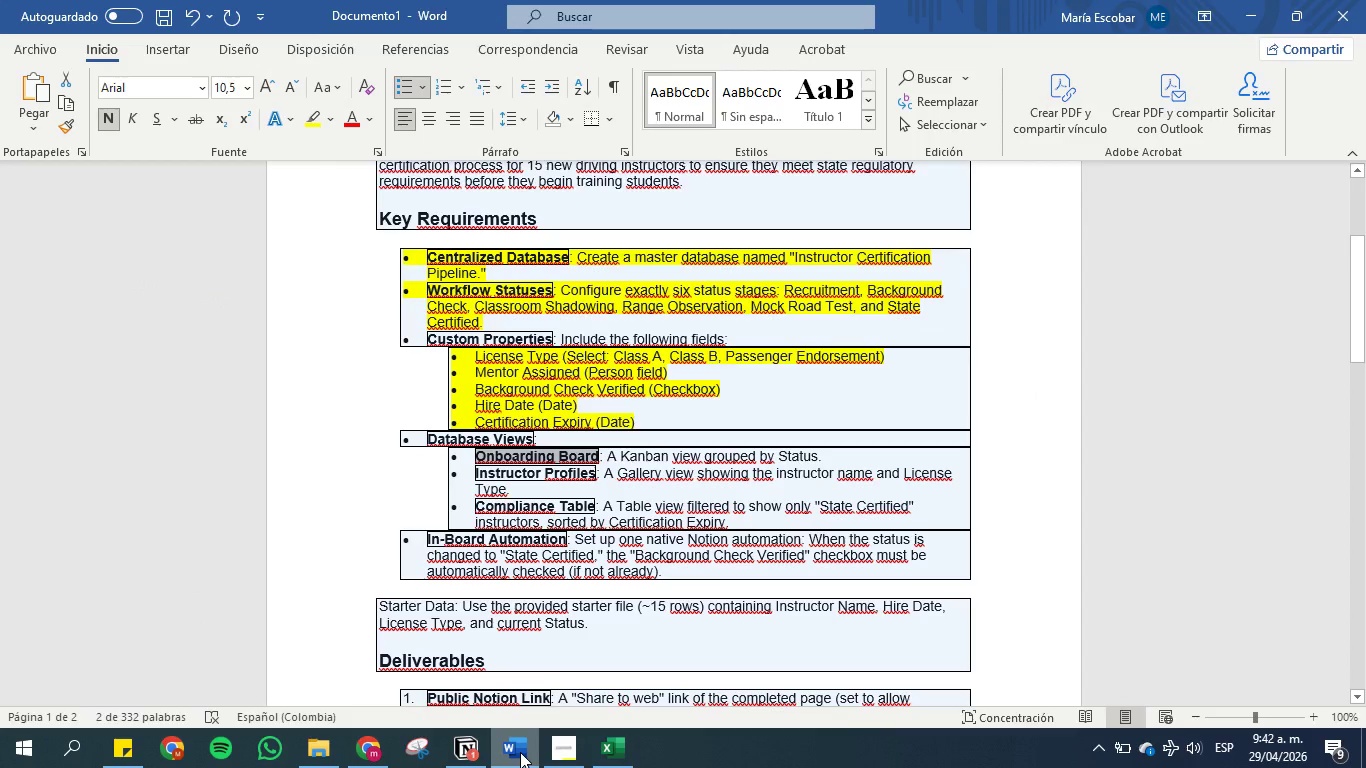 
left_click([520, 752])
 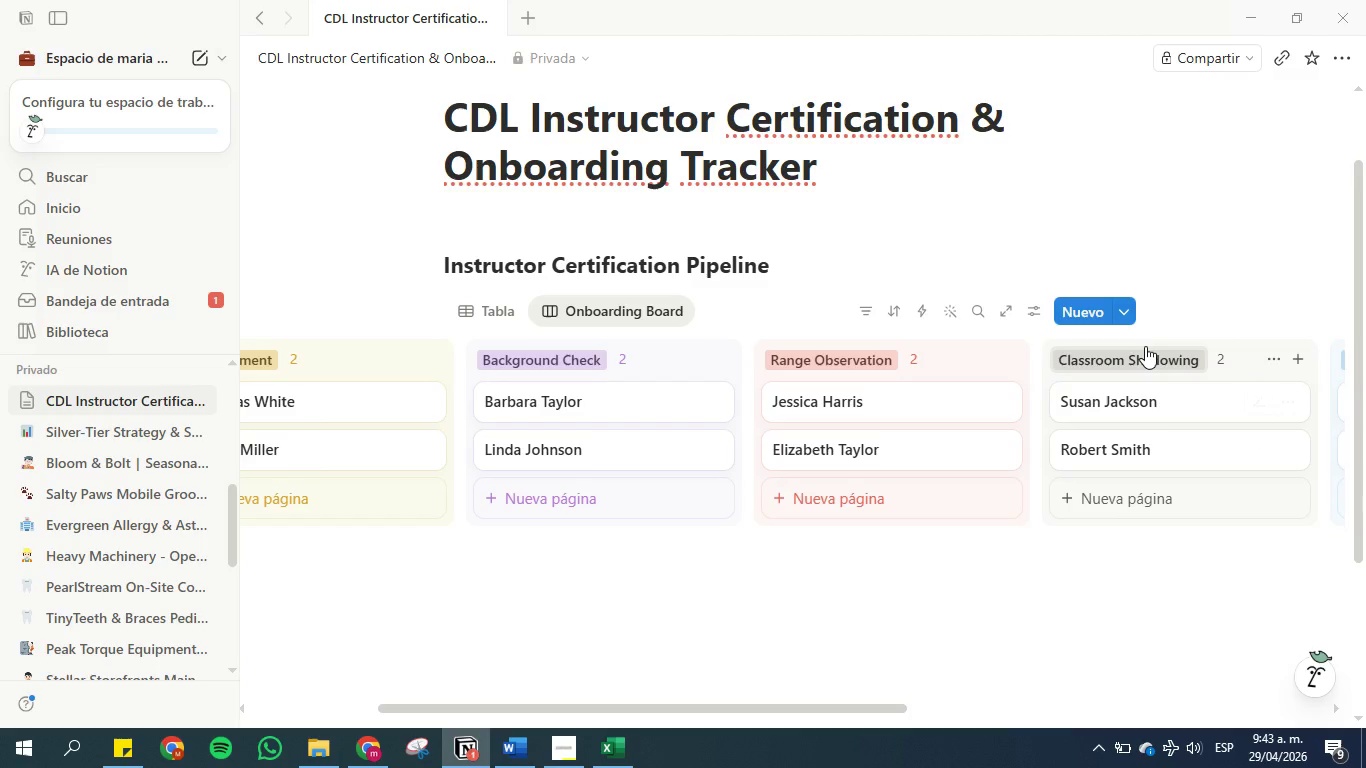 
left_click_drag(start_coordinate=[1144, 352], to_coordinate=[835, 367])
 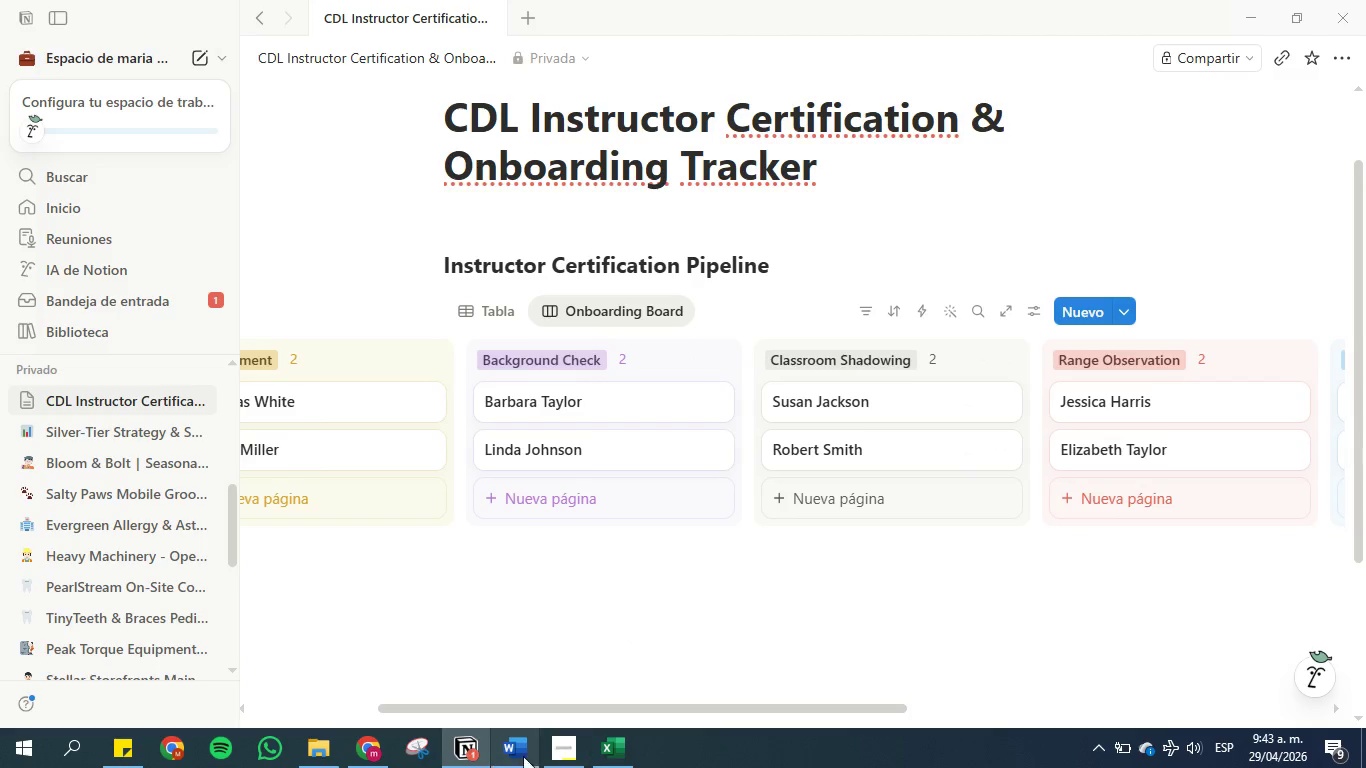 
left_click([516, 747])
 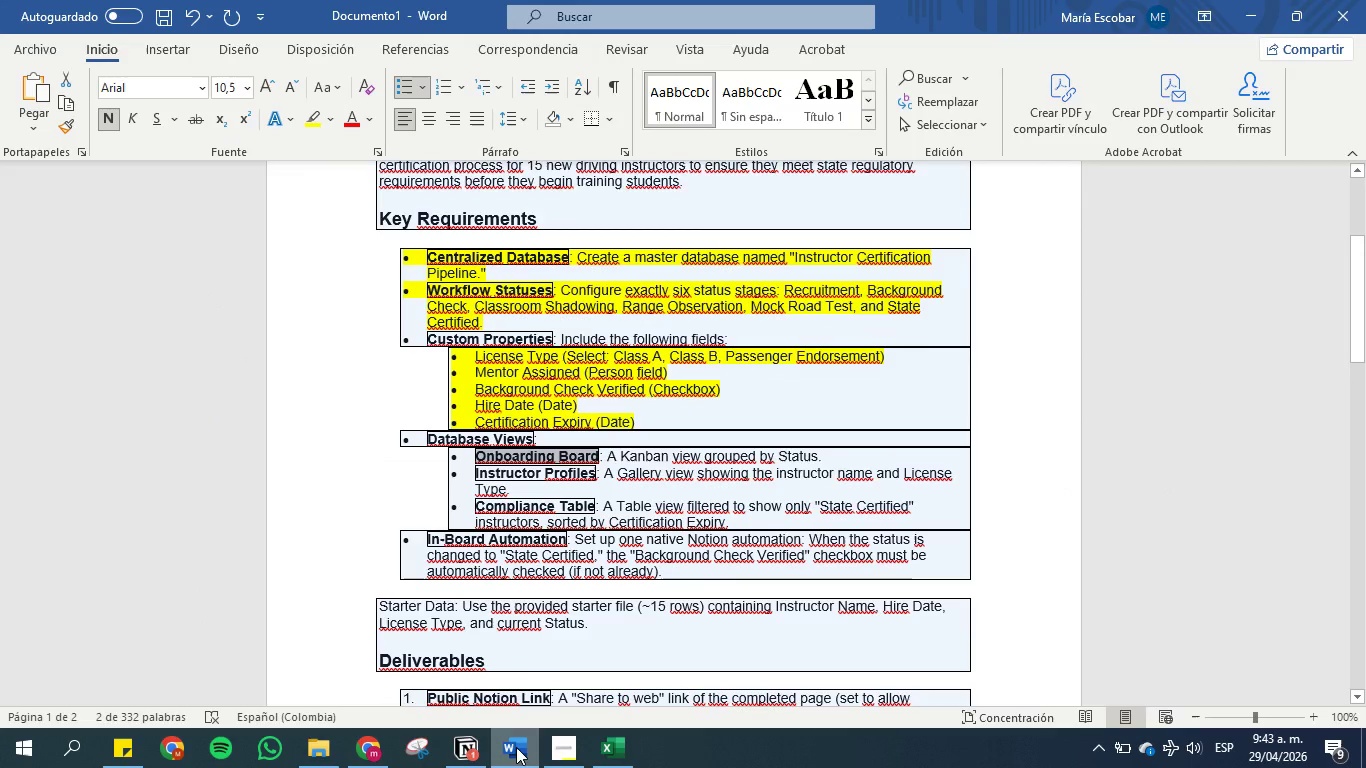 
left_click([516, 747])
 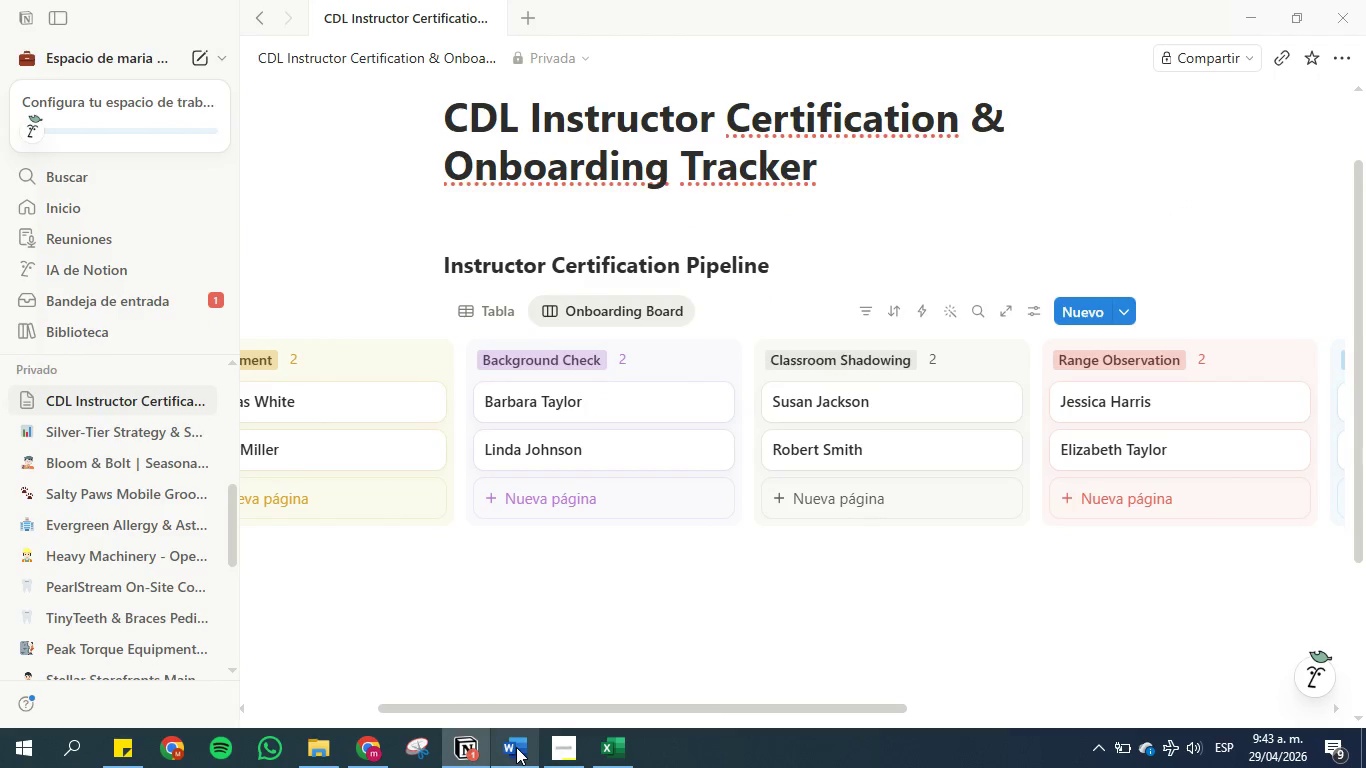 
left_click([516, 747])
 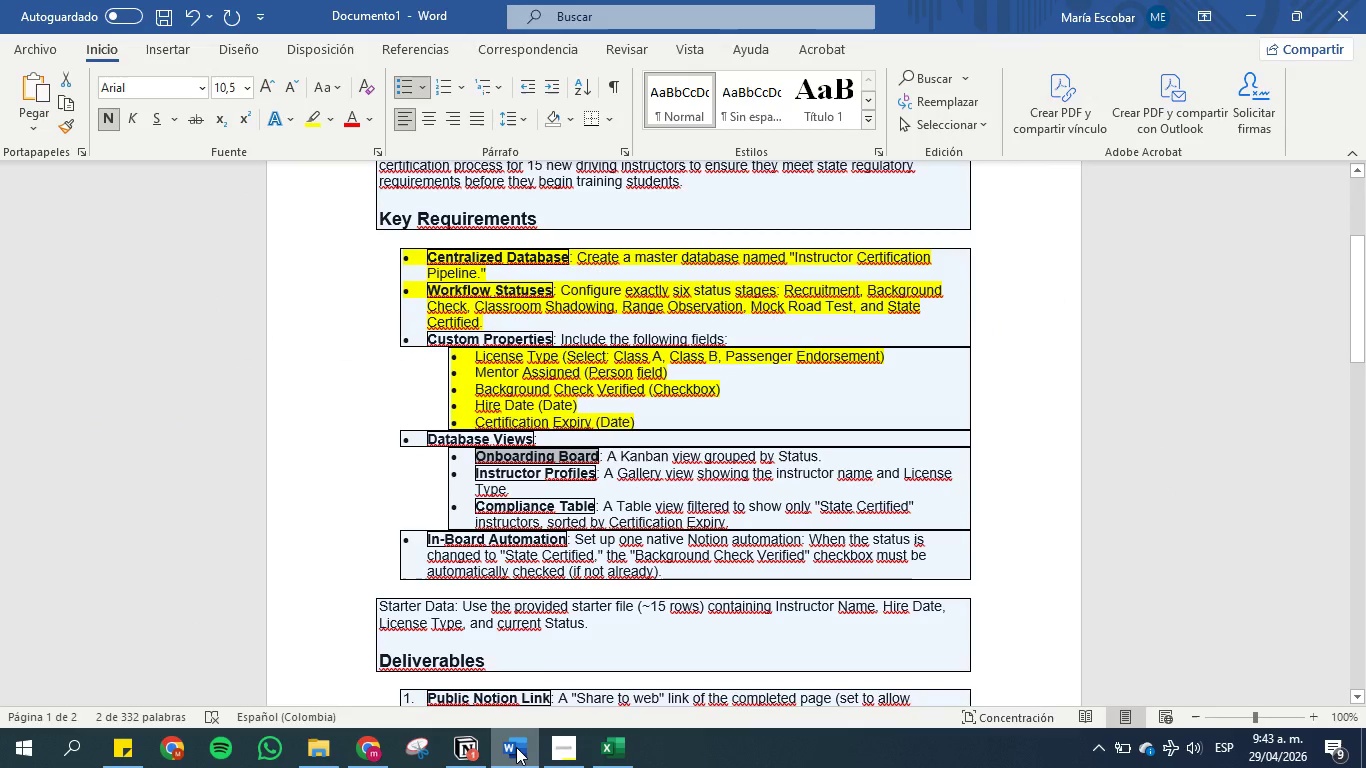 
left_click([516, 747])
 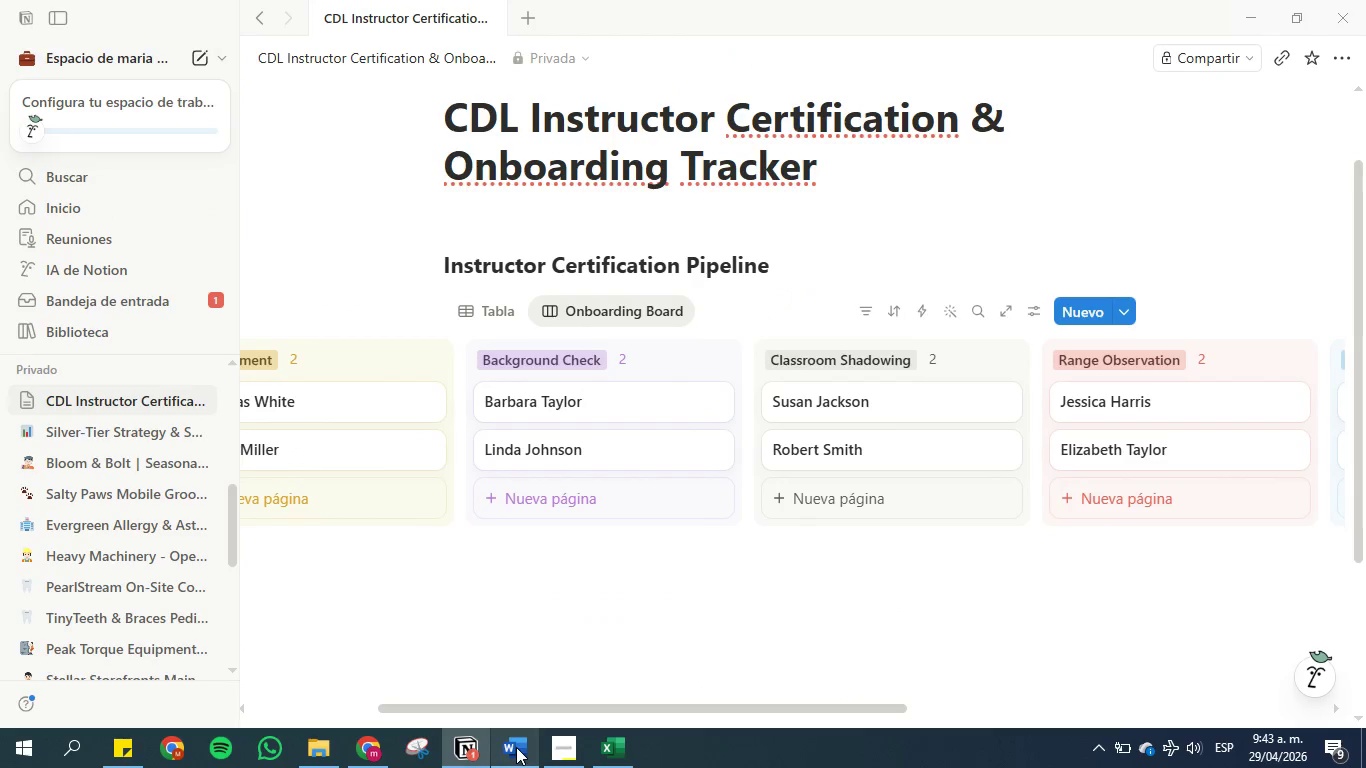 
left_click([516, 747])
 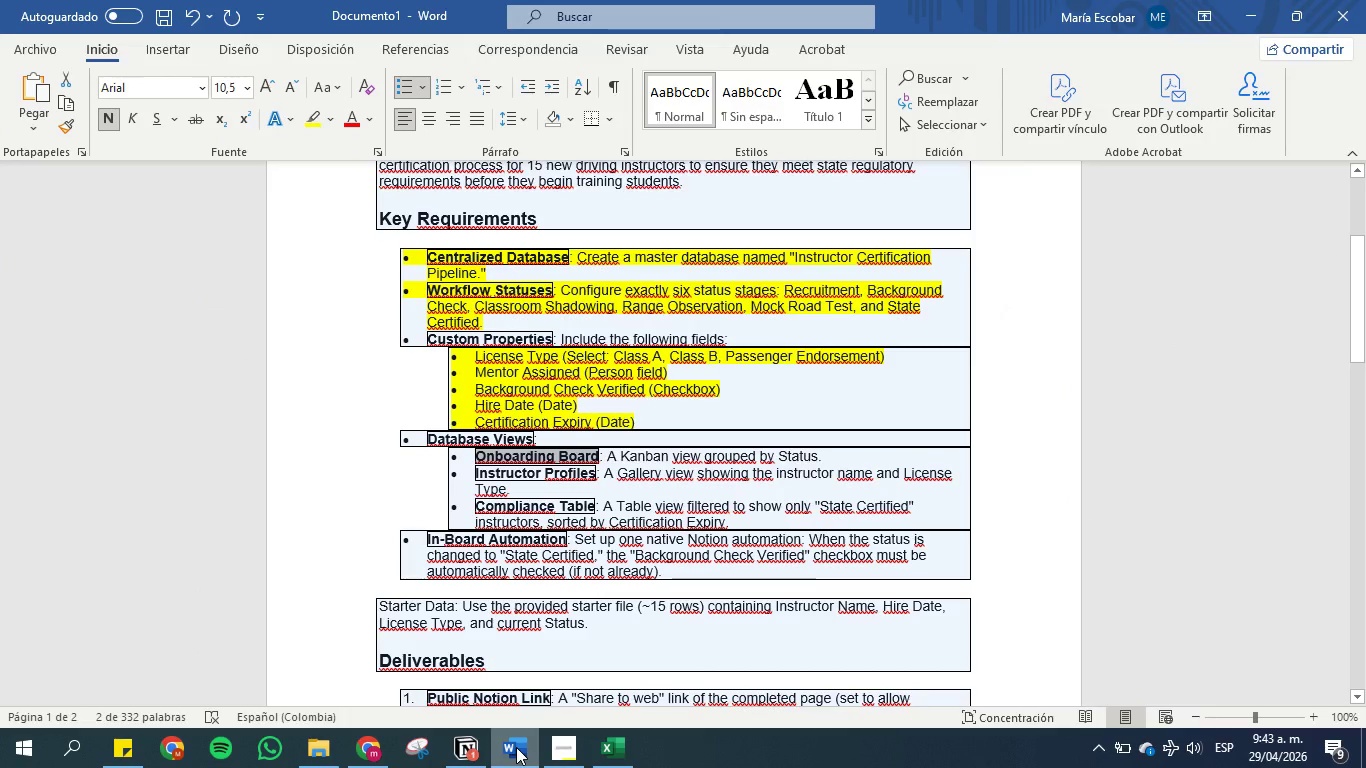 
left_click([516, 747])
 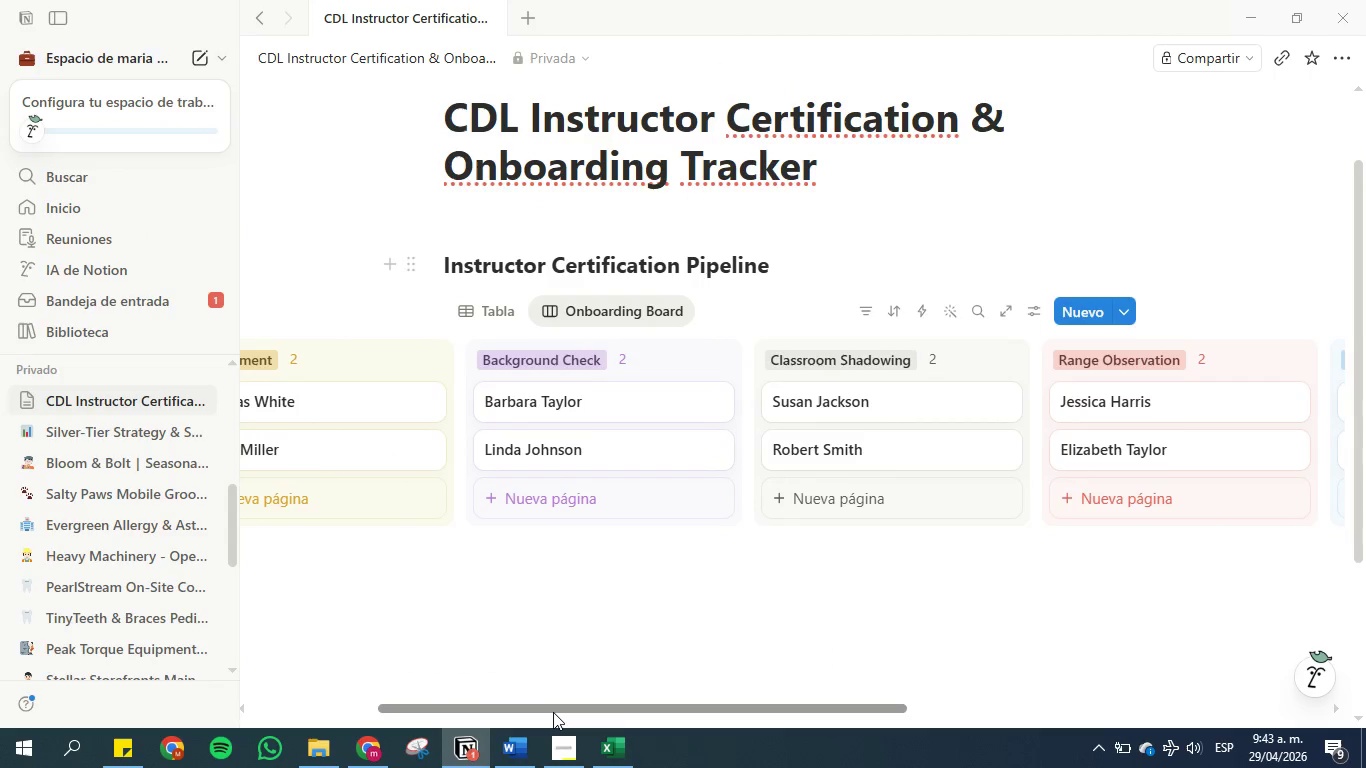 
left_click_drag(start_coordinate=[553, 712], to_coordinate=[840, 699])
 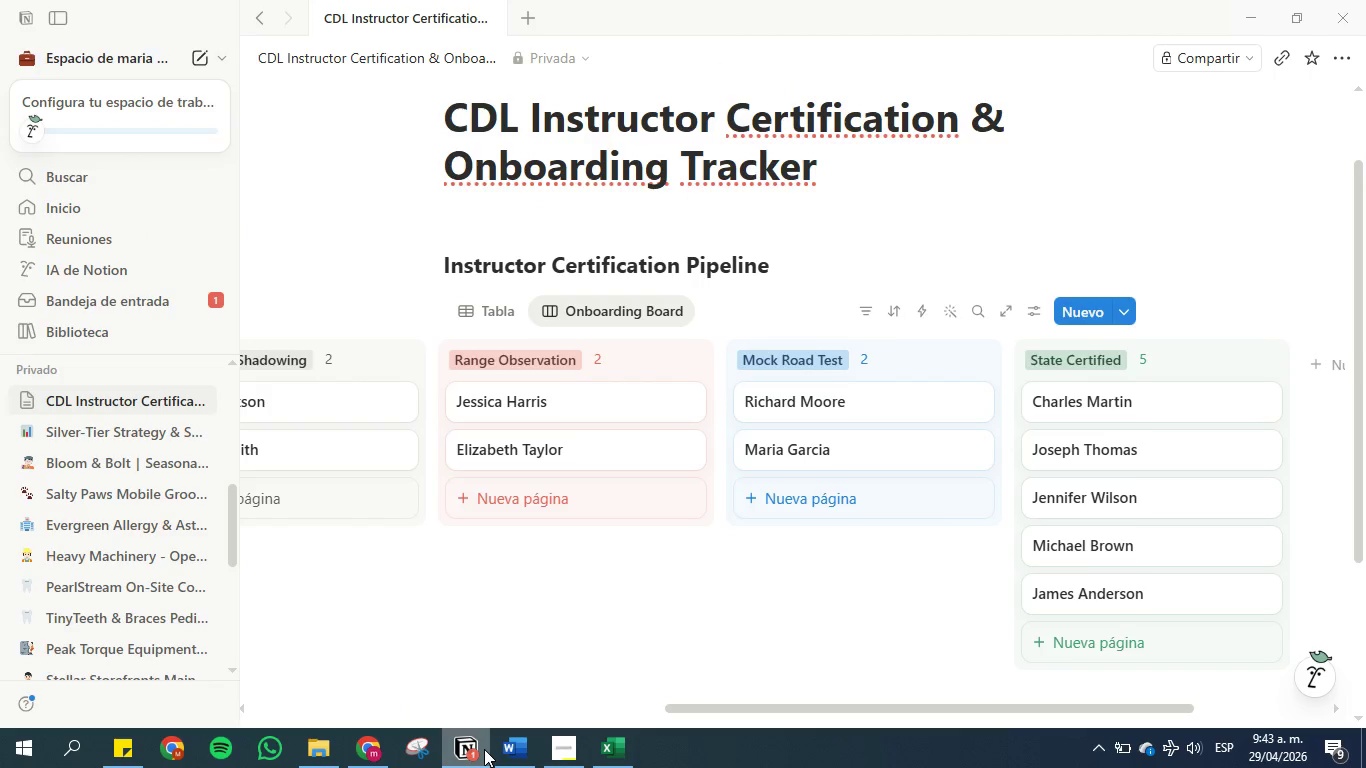 
left_click([514, 750])
 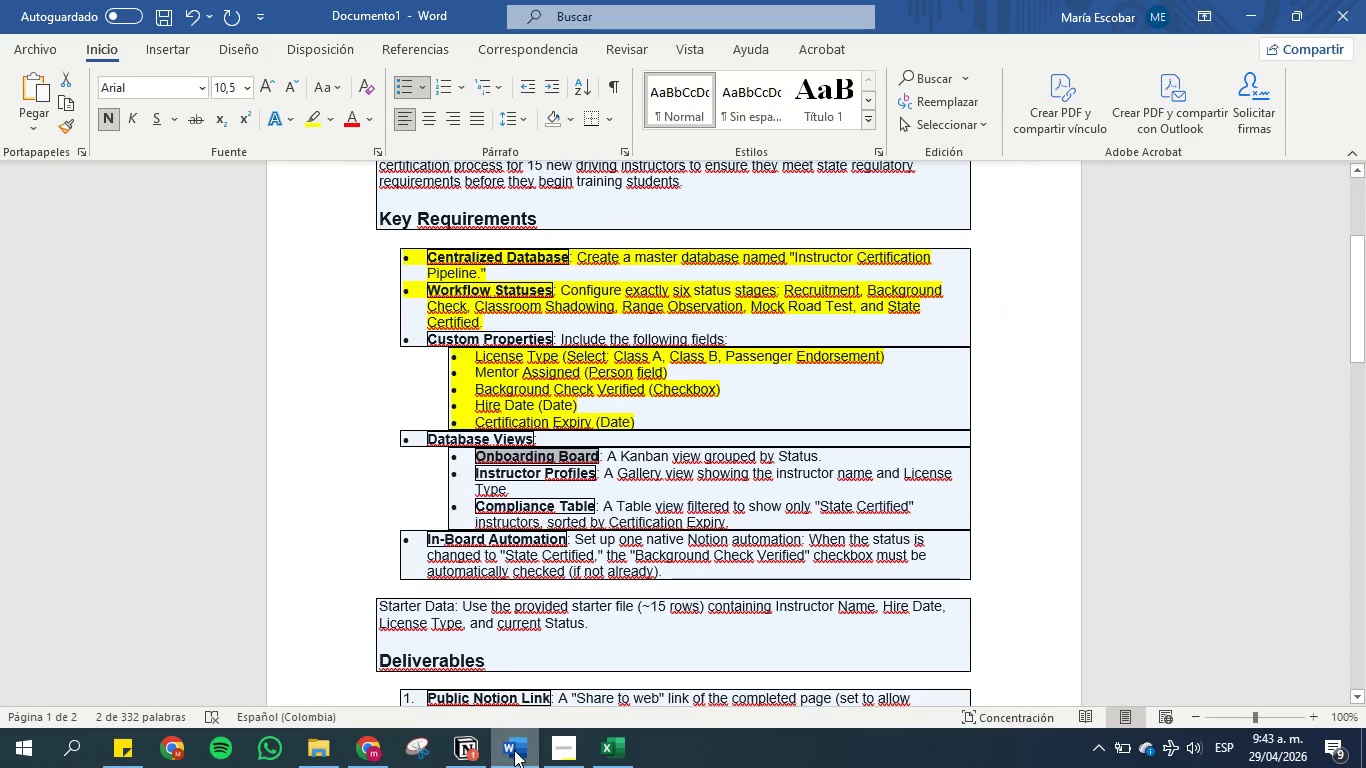 
left_click([514, 750])
 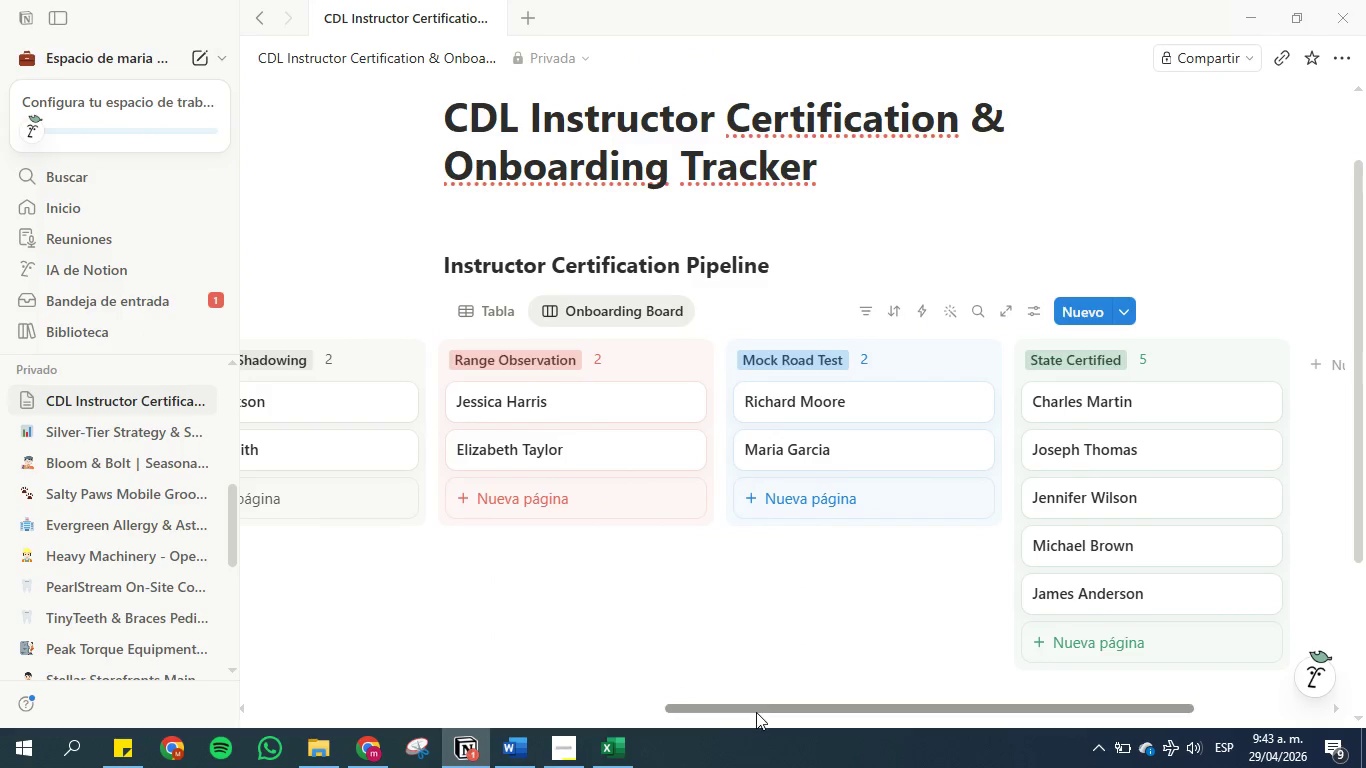 
left_click_drag(start_coordinate=[756, 712], to_coordinate=[311, 695])
 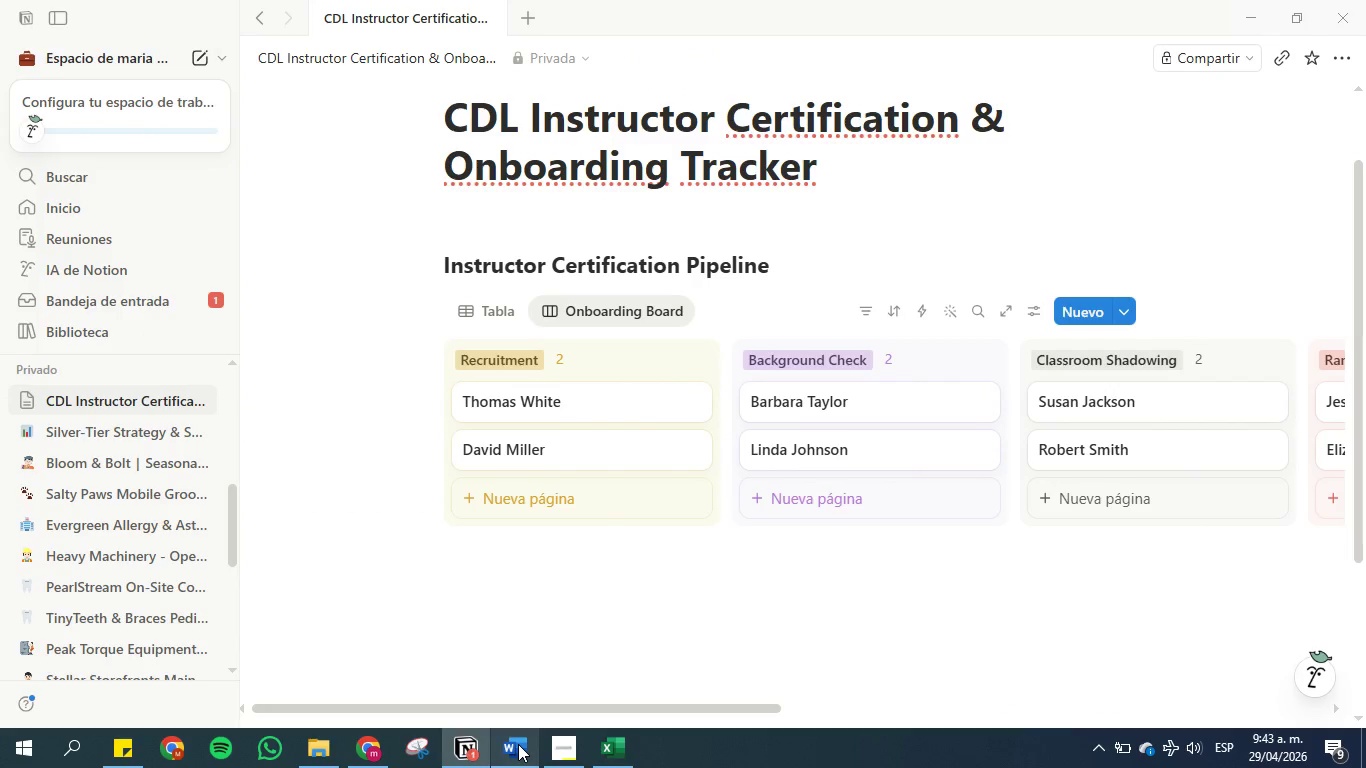 
left_click([518, 744])
 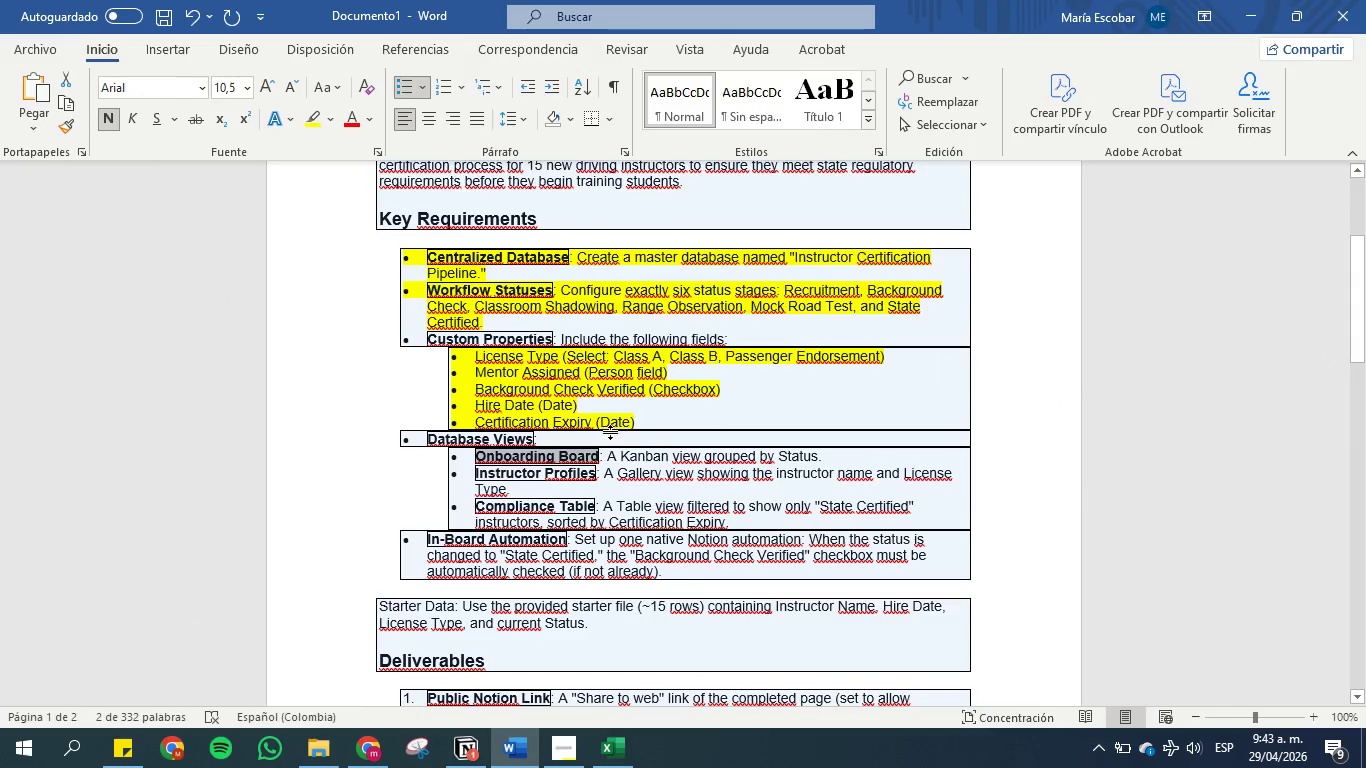 
left_click([654, 445])
 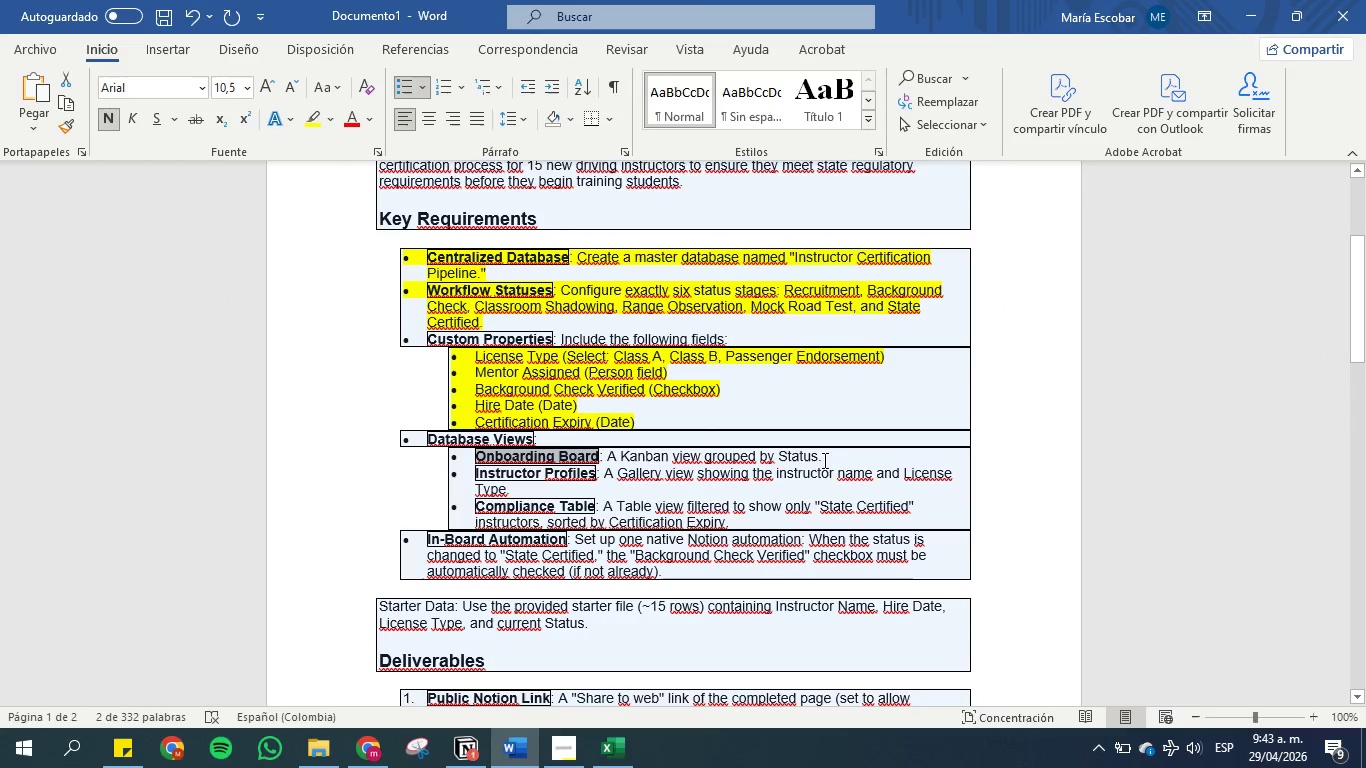 
left_click_drag(start_coordinate=[841, 456], to_coordinate=[415, 457])
 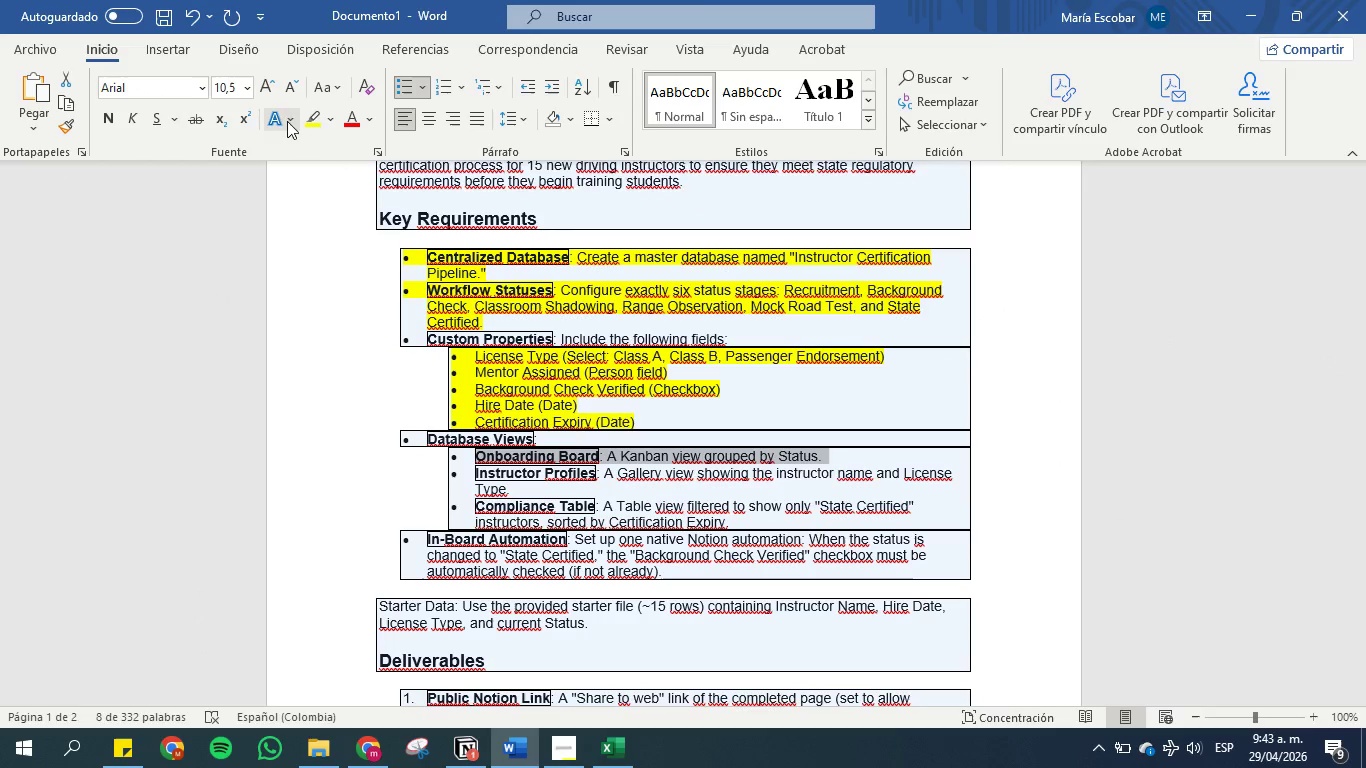 
left_click([314, 110])
 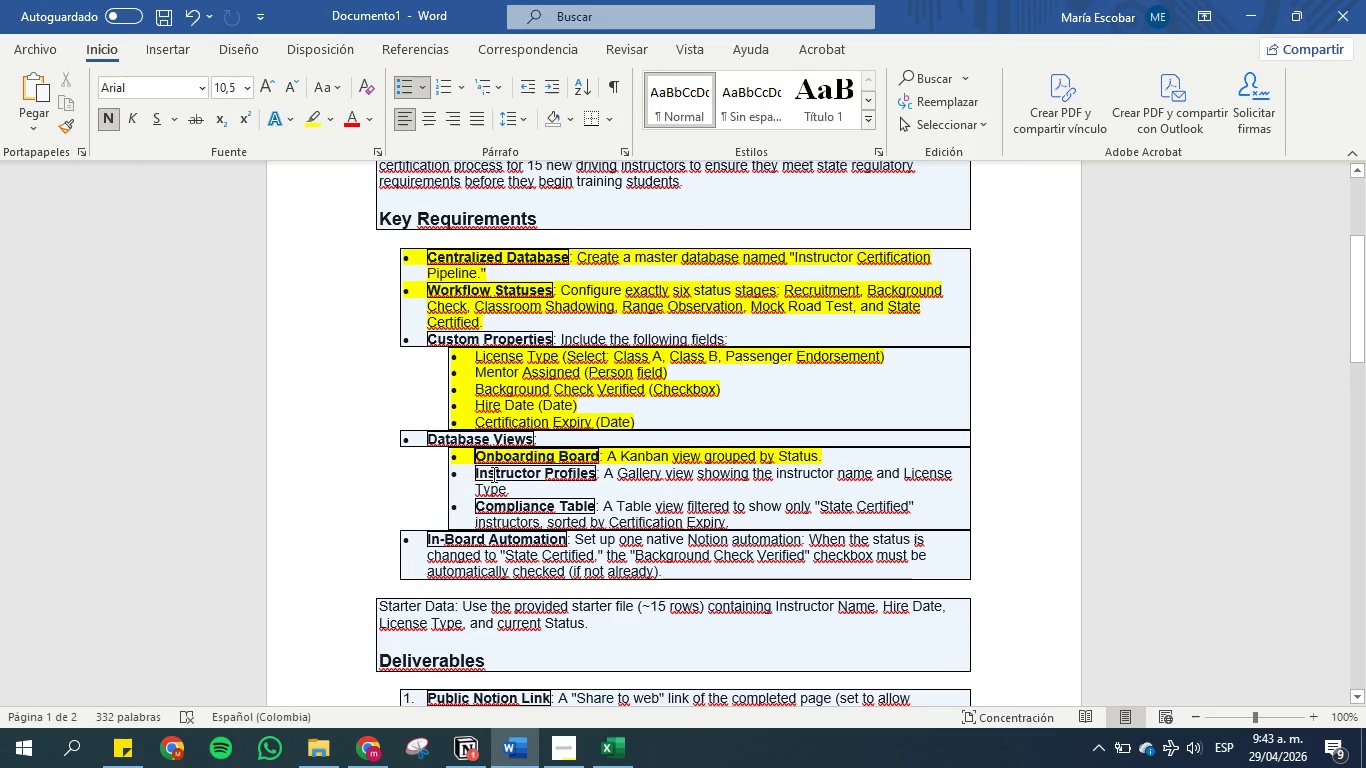 
left_click_drag(start_coordinate=[477, 470], to_coordinate=[583, 470])
 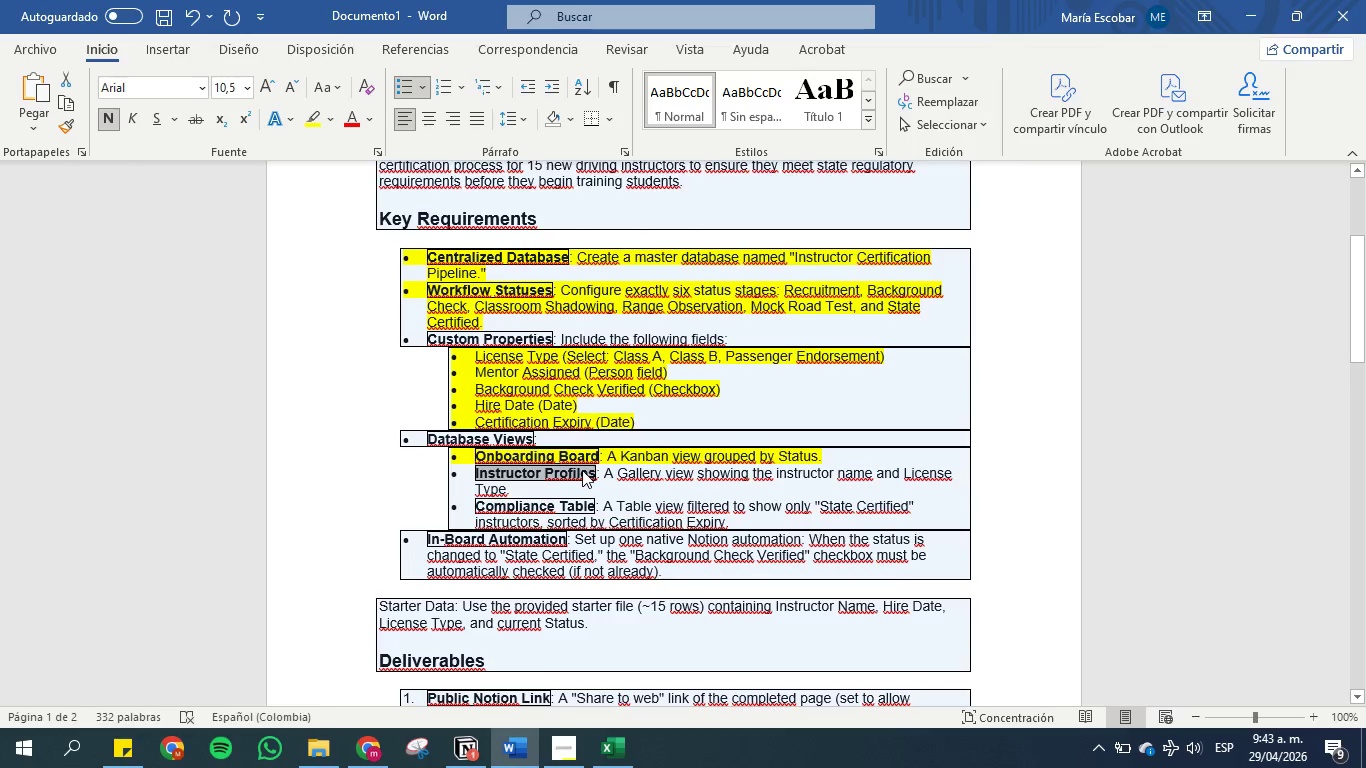 
key(Control+C)
 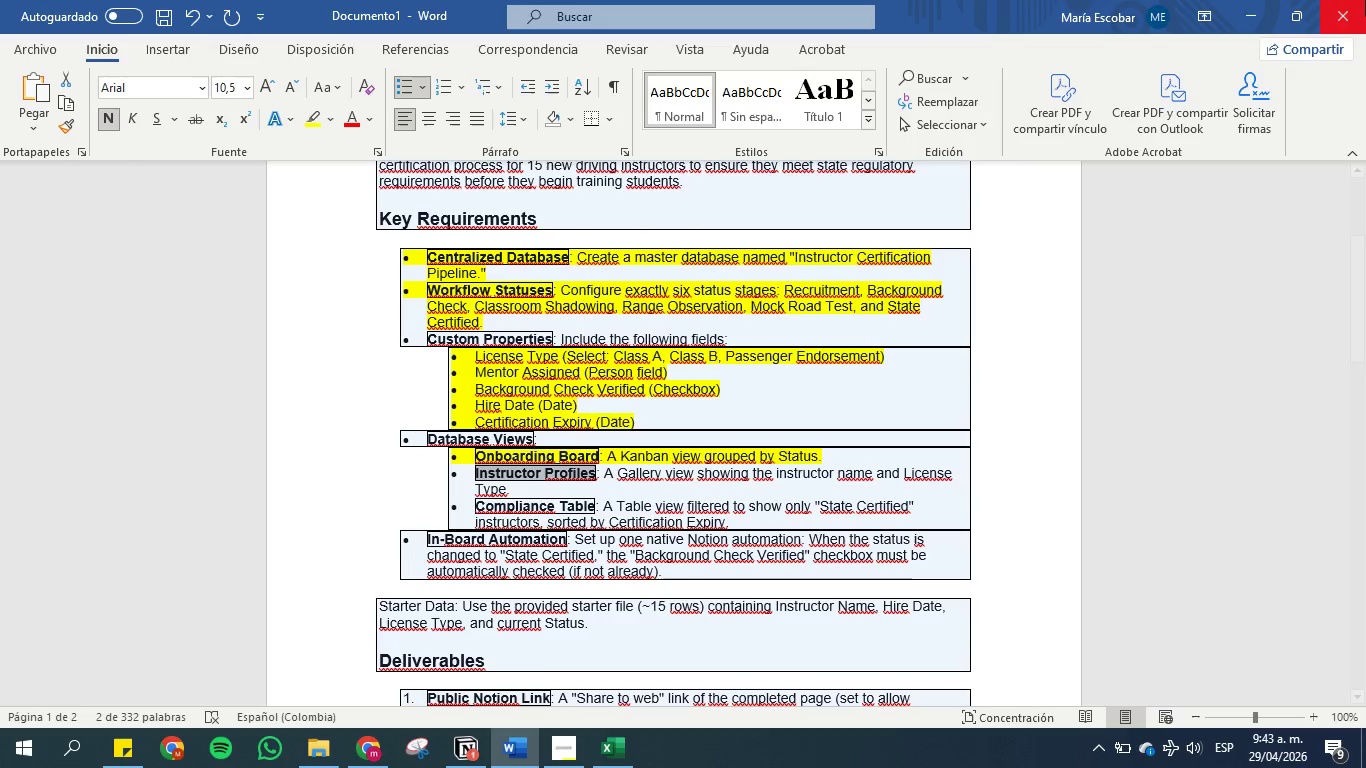 
left_click([1243, 8])
 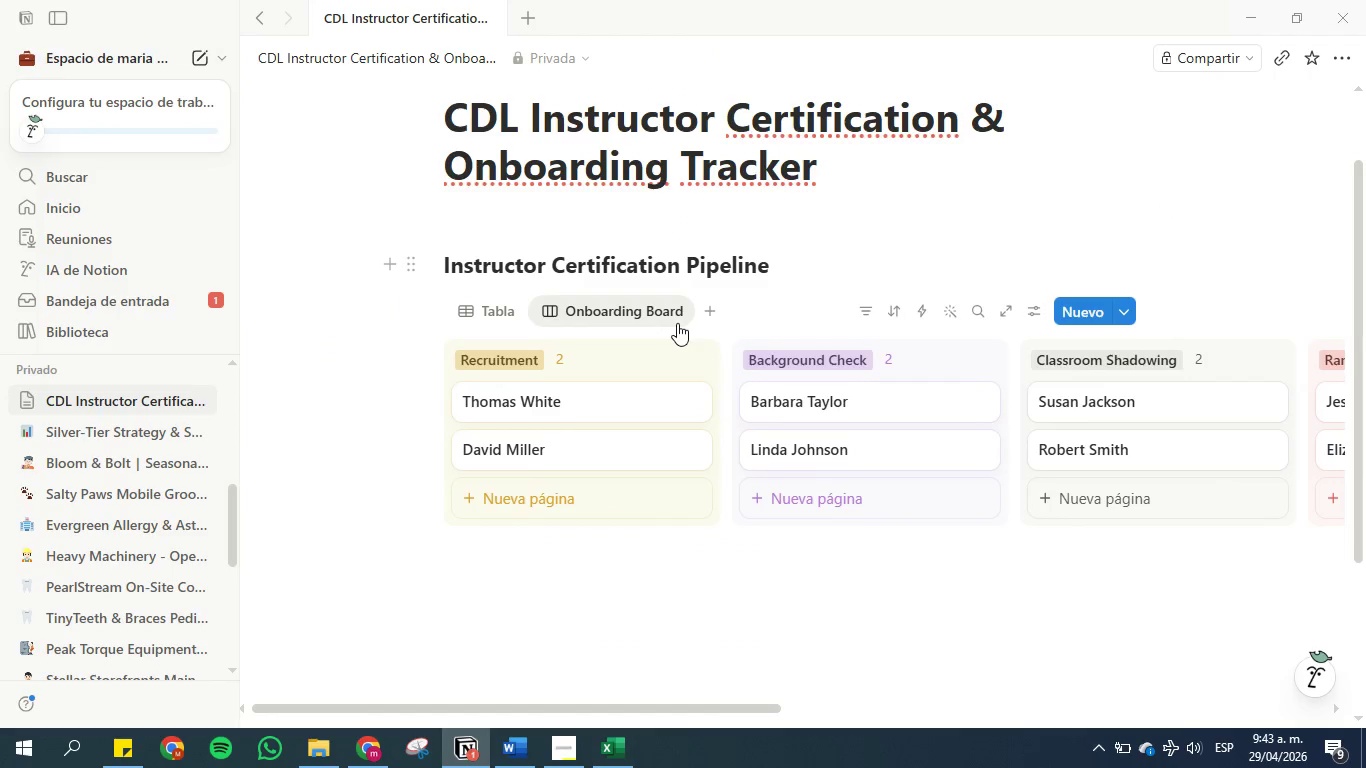 
left_click([707, 307])
 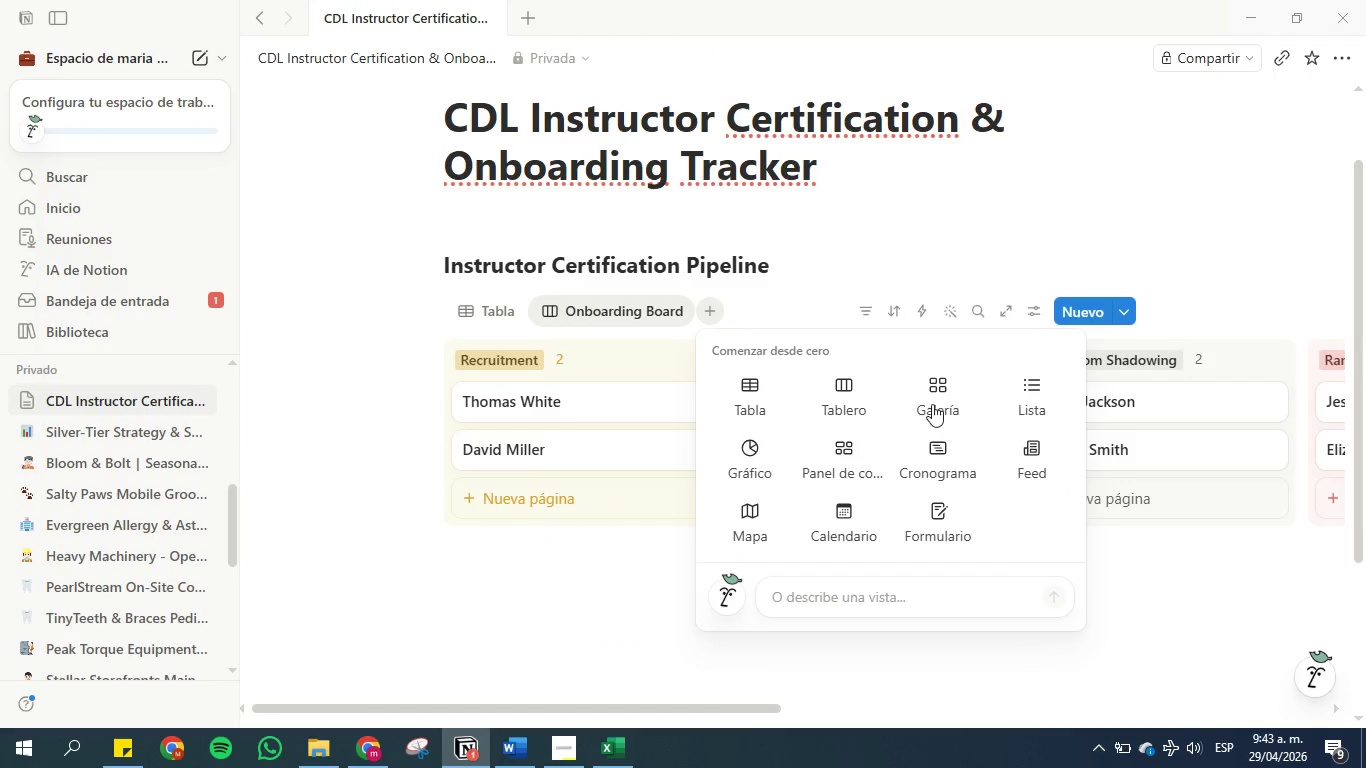 
left_click([929, 396])
 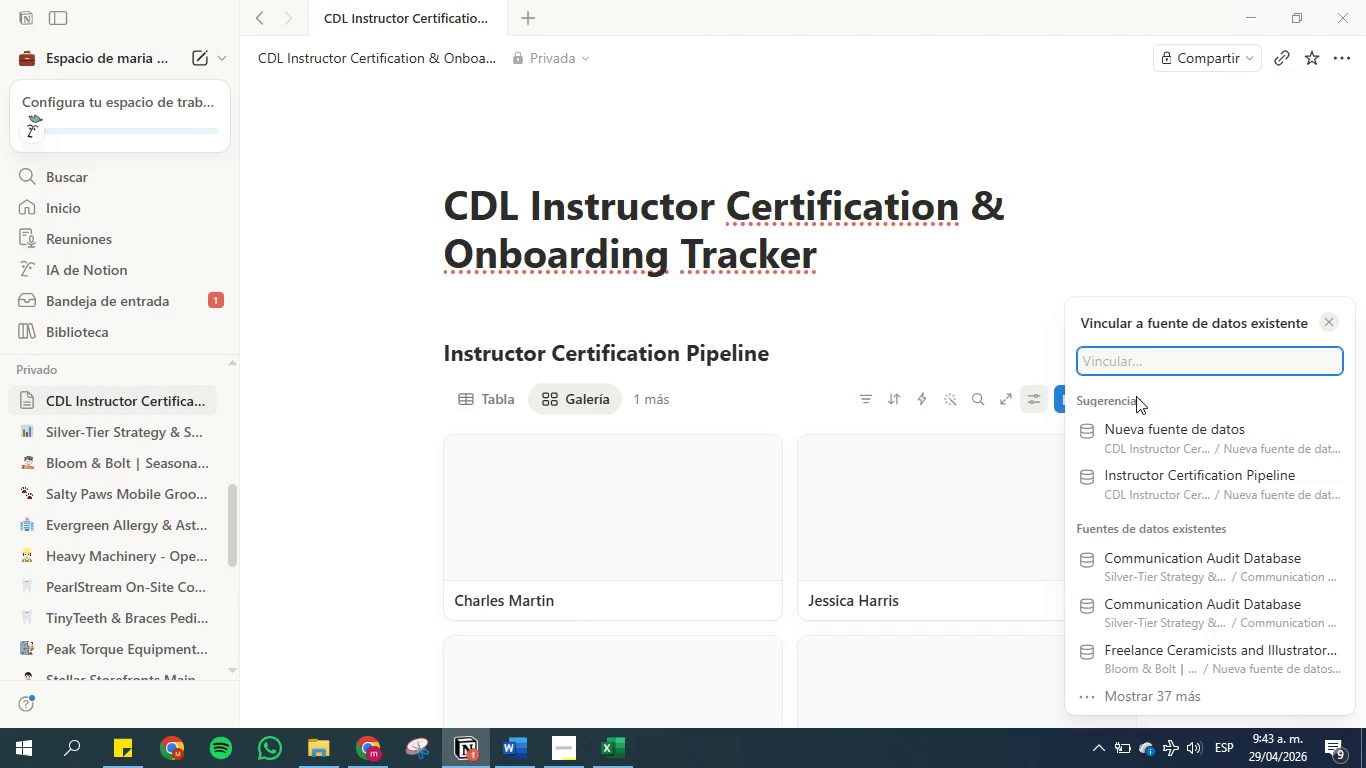 
left_click([1097, 205])
 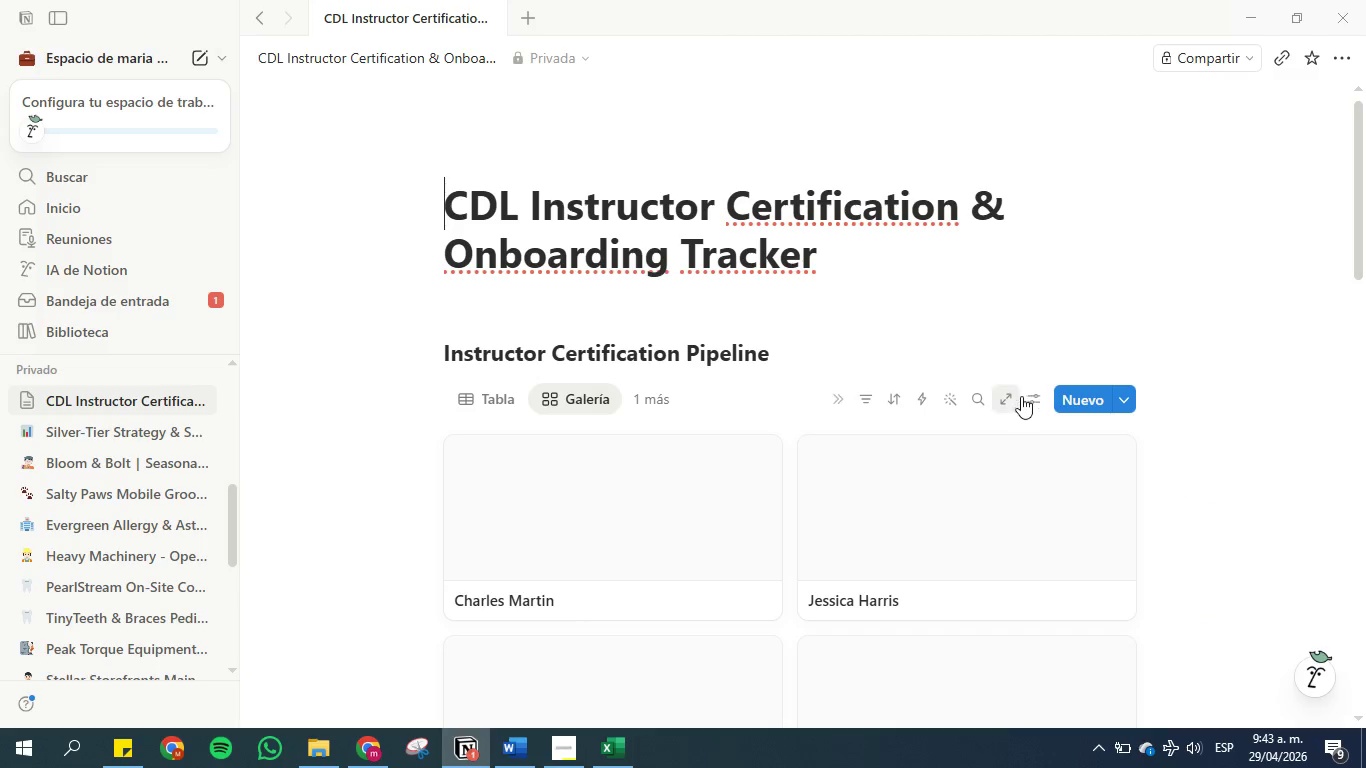 
left_click([1027, 398])
 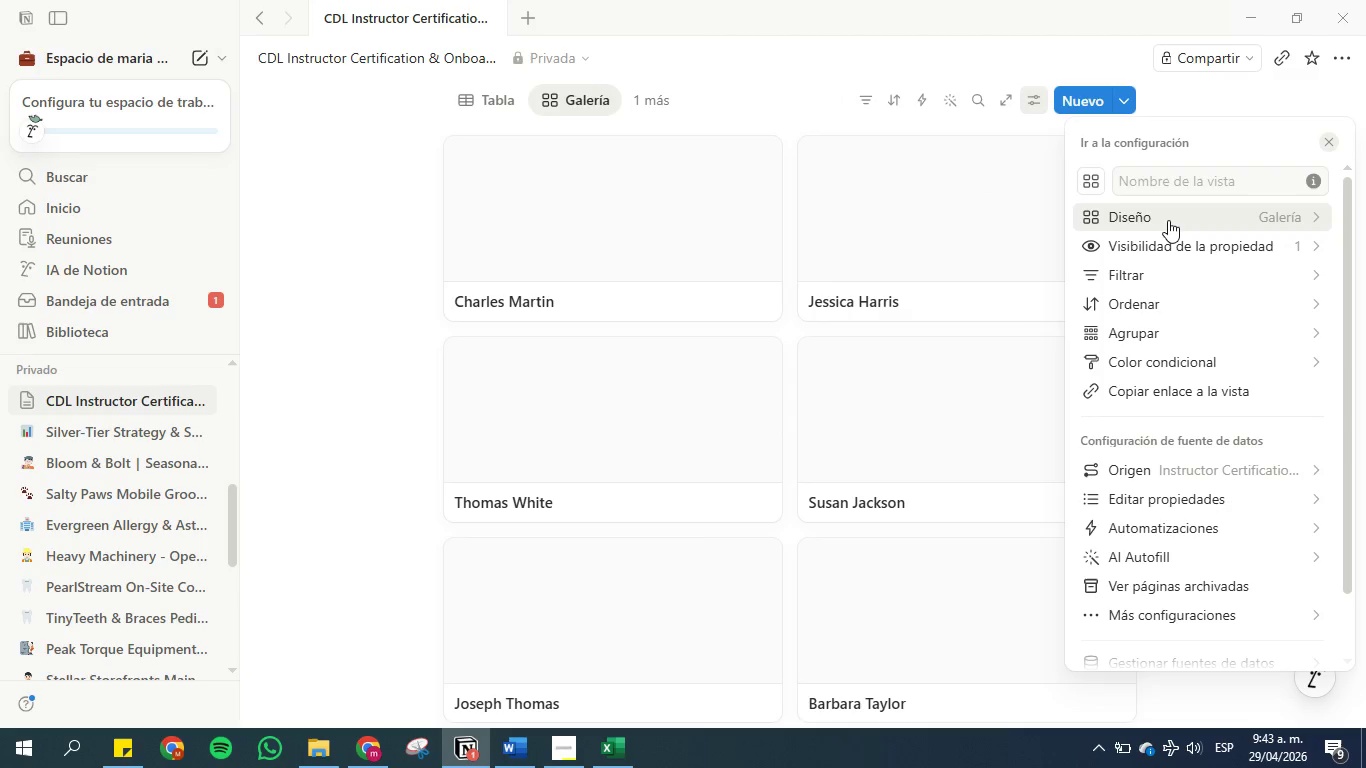 
left_click([1168, 220])
 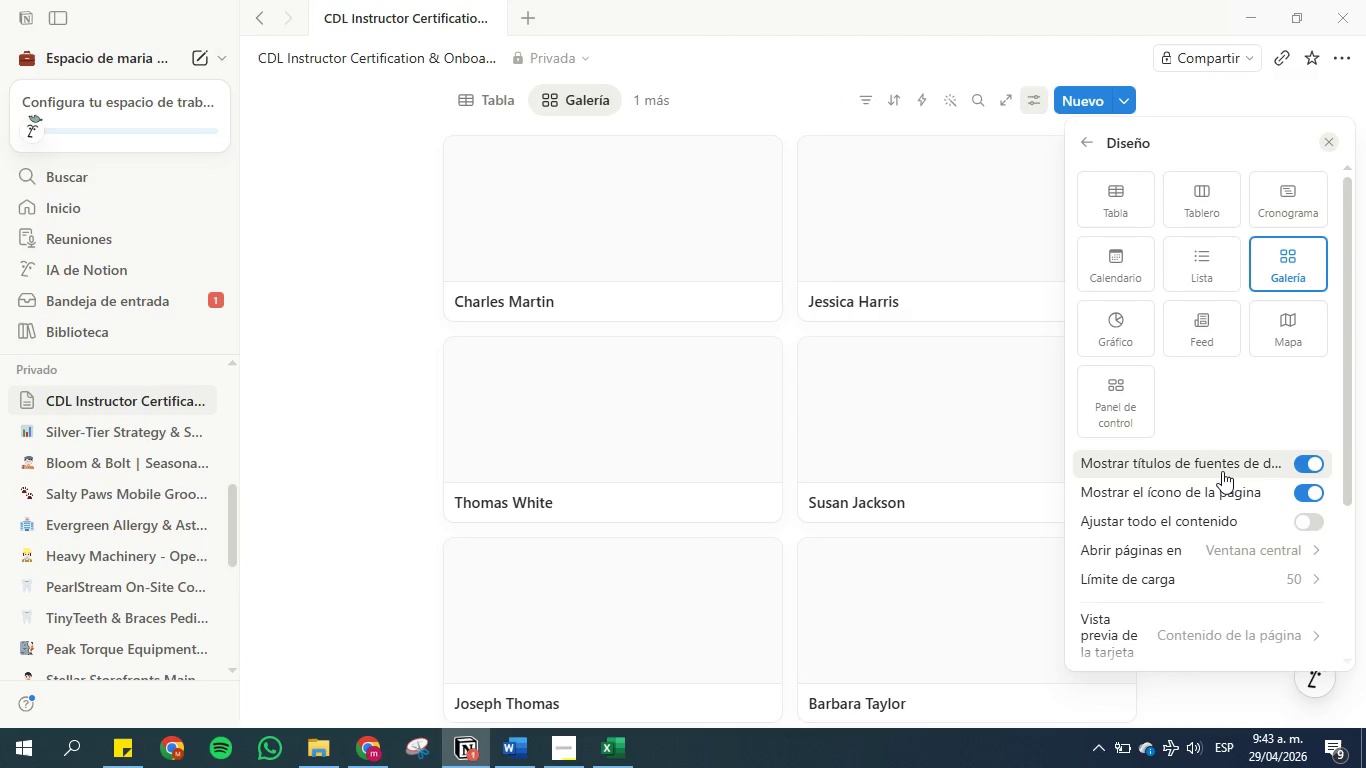 
scroll: coordinate [1260, 478], scroll_direction: down, amount: 4.0
 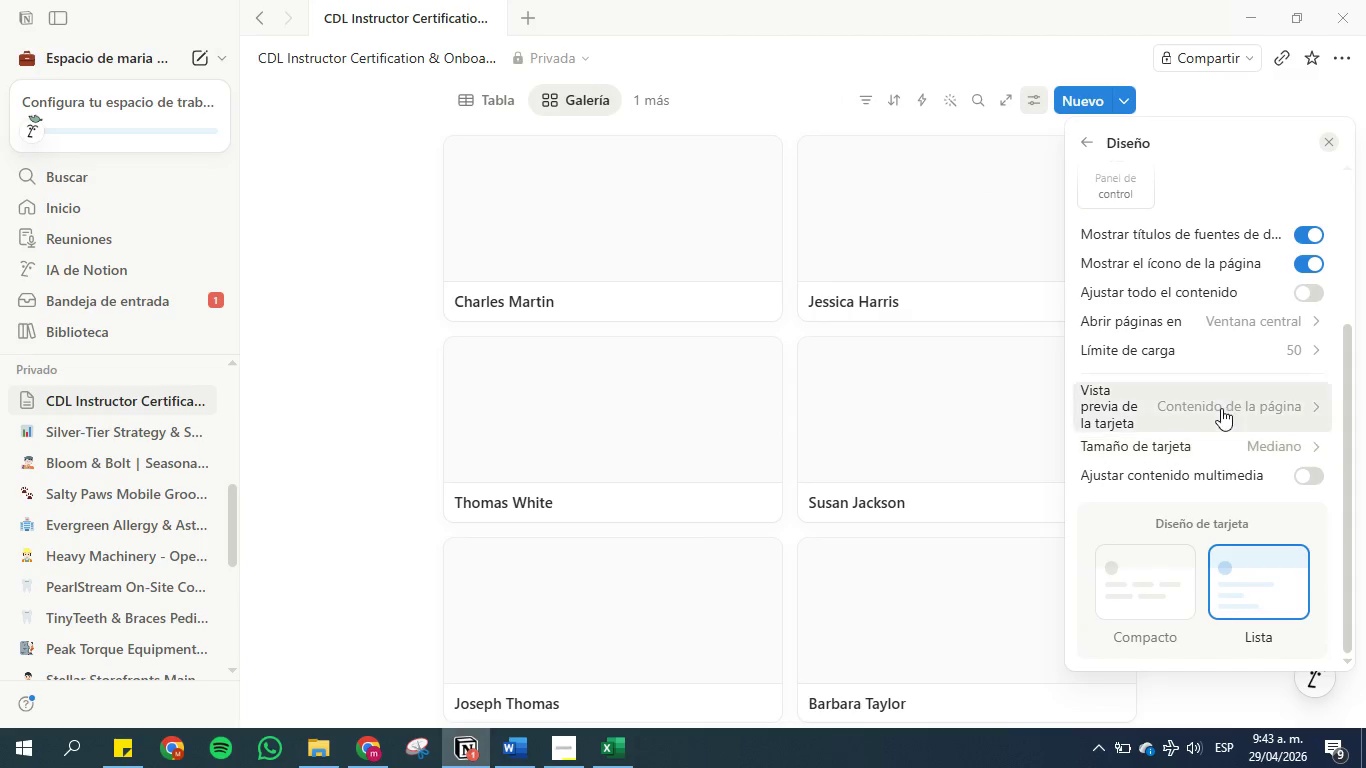 
left_click([1220, 404])
 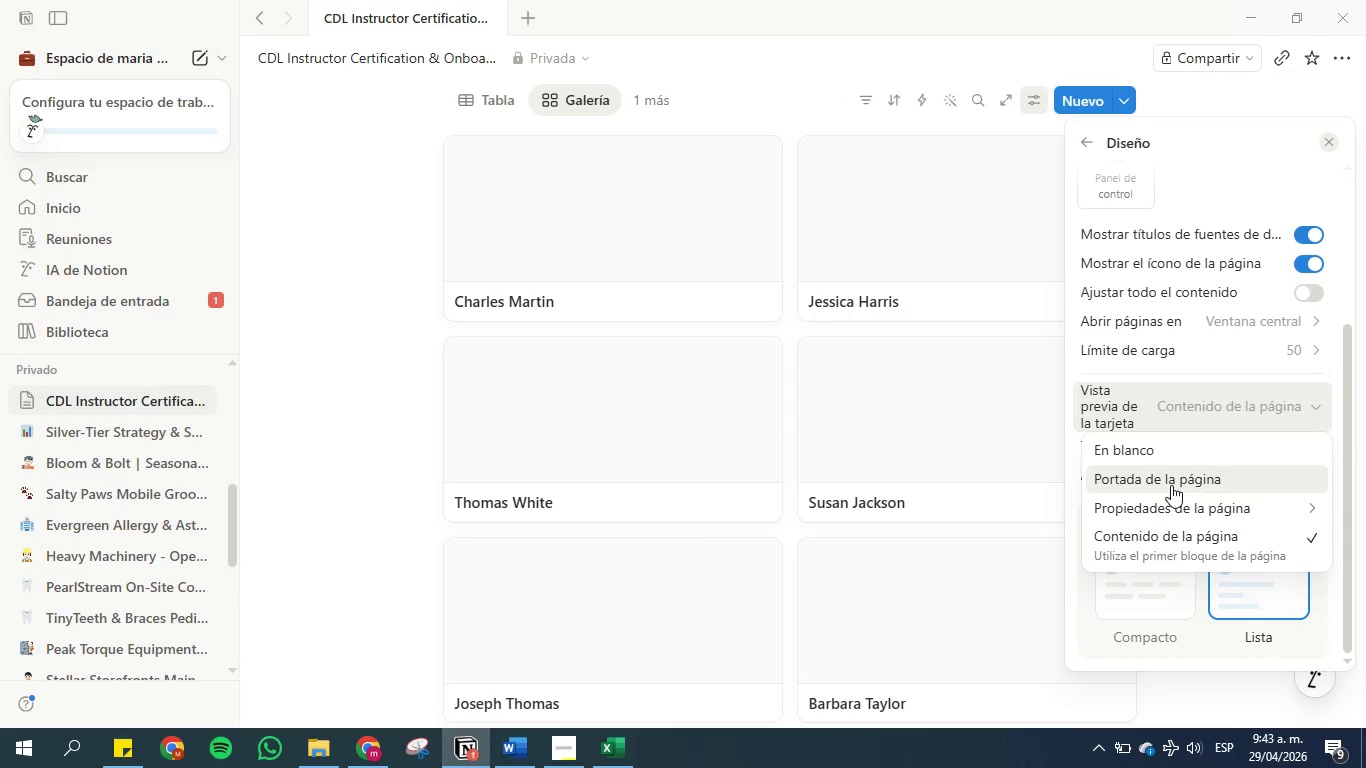 
left_click([1171, 459])
 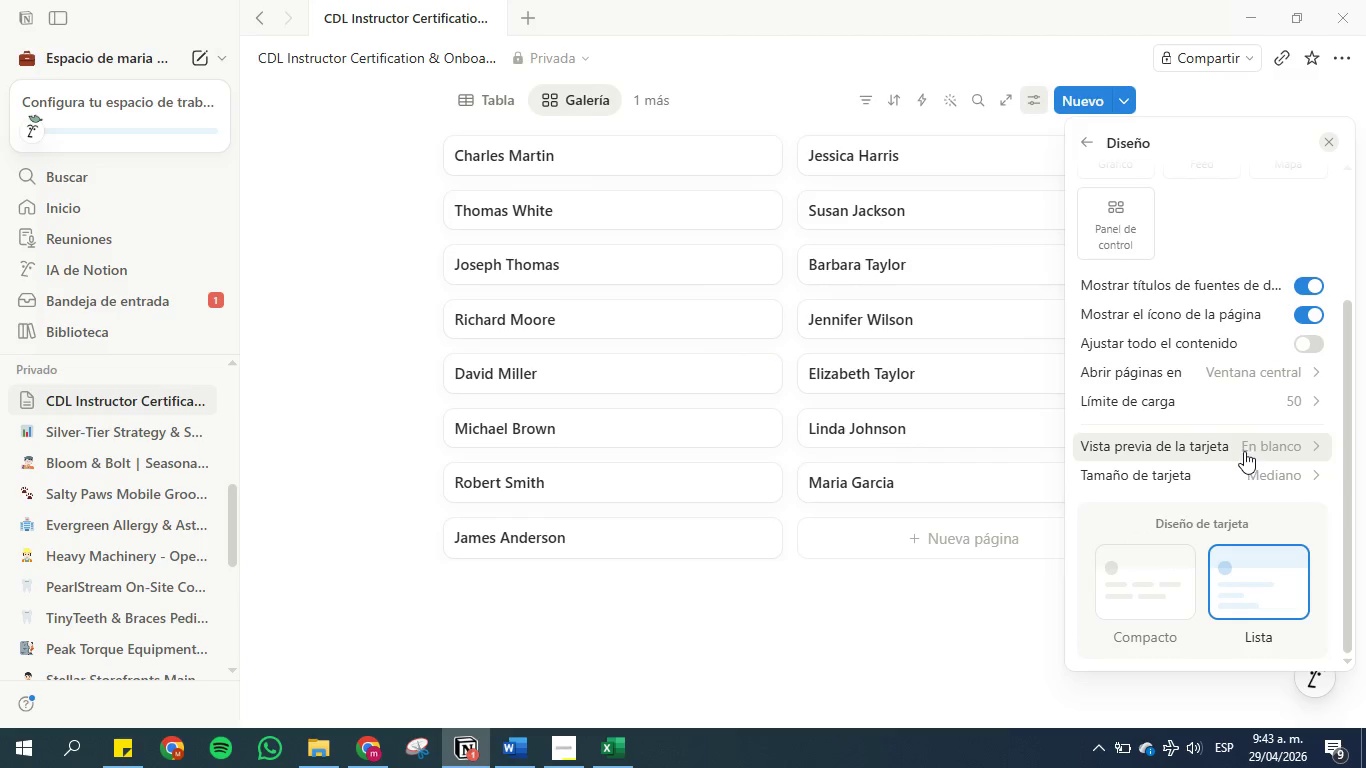 
left_click([1253, 464])
 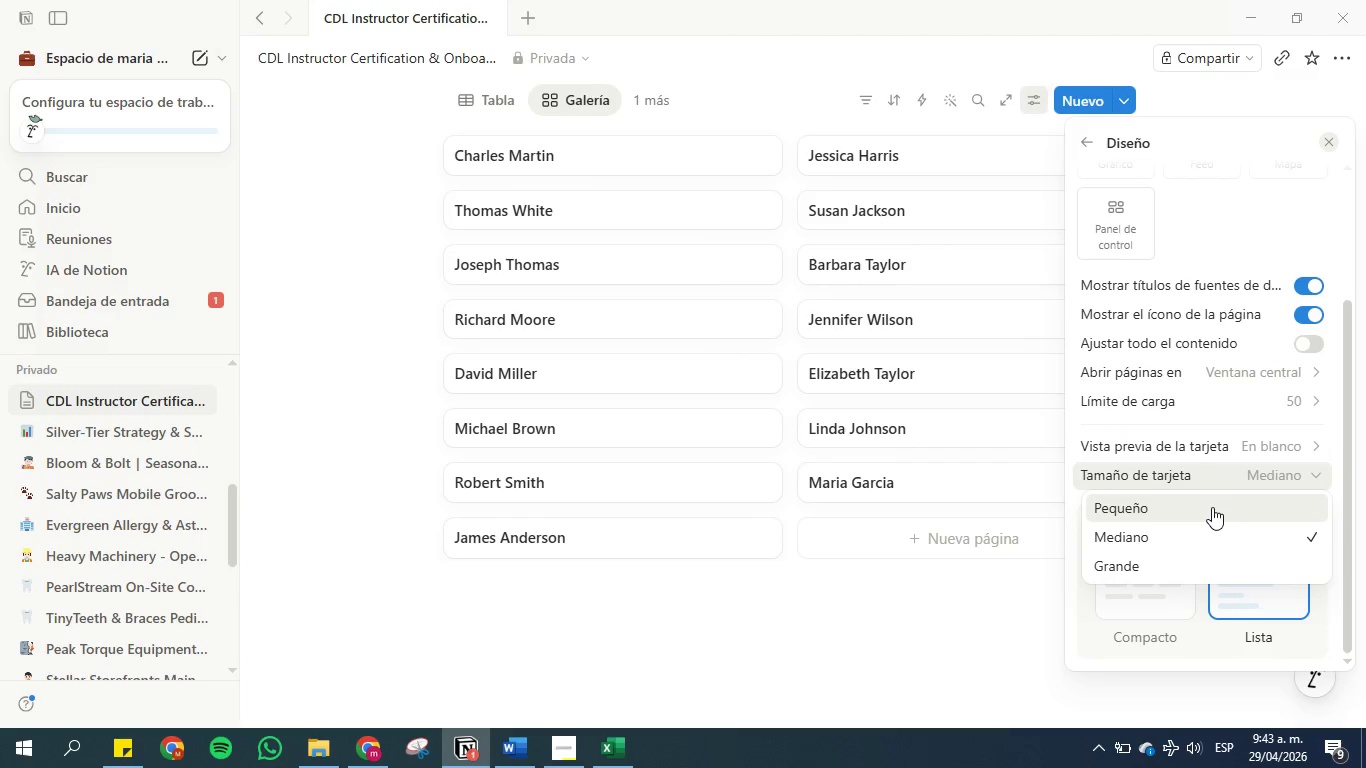 
left_click([1211, 507])
 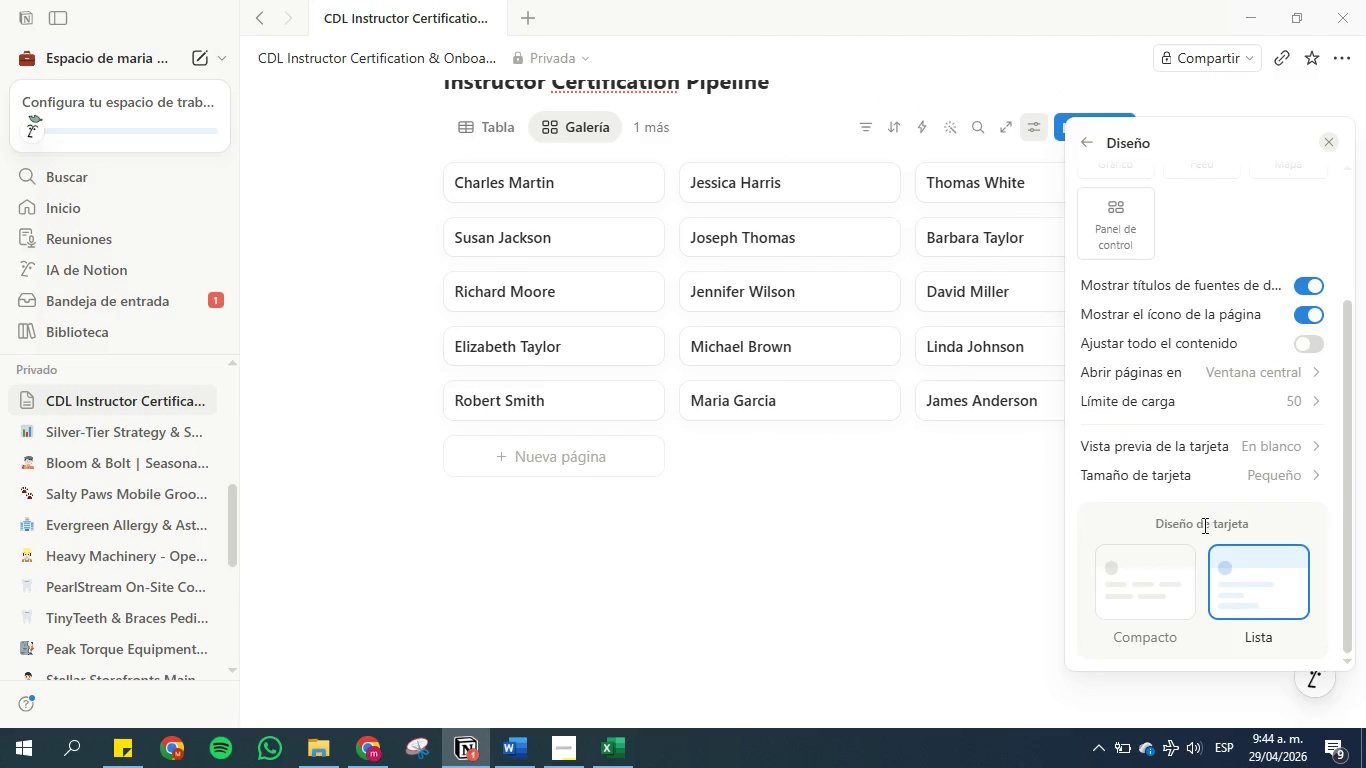 
scroll: coordinate [1127, 413], scroll_direction: up, amount: 3.0
 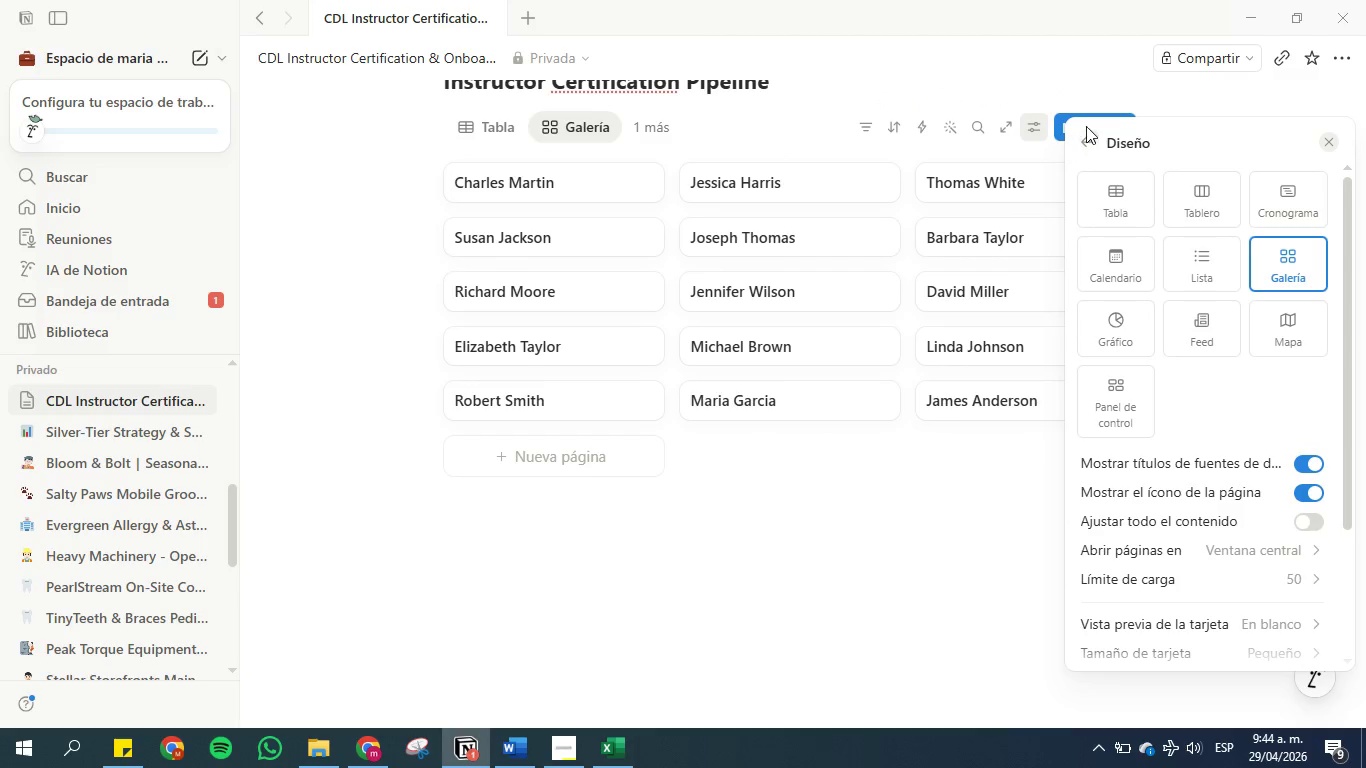 
left_click([1084, 135])
 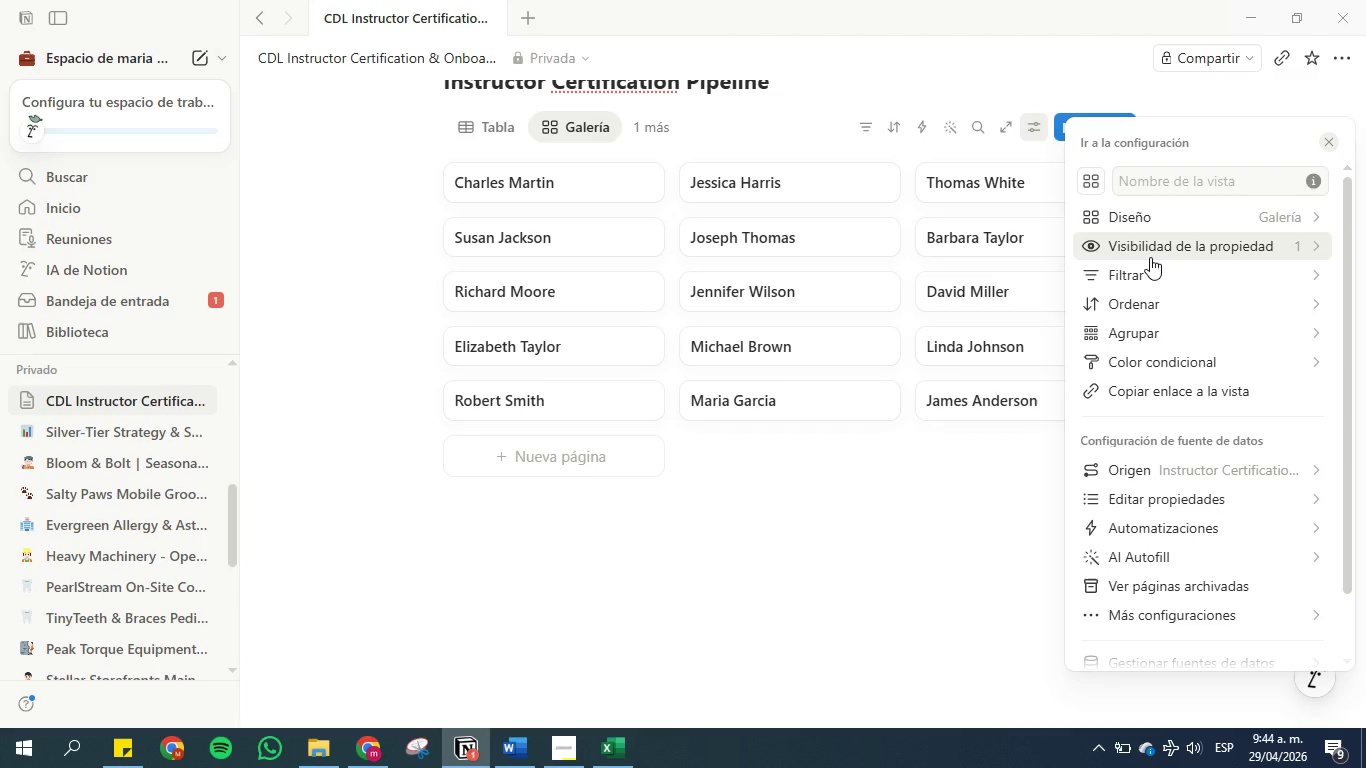 
left_click([1152, 256])
 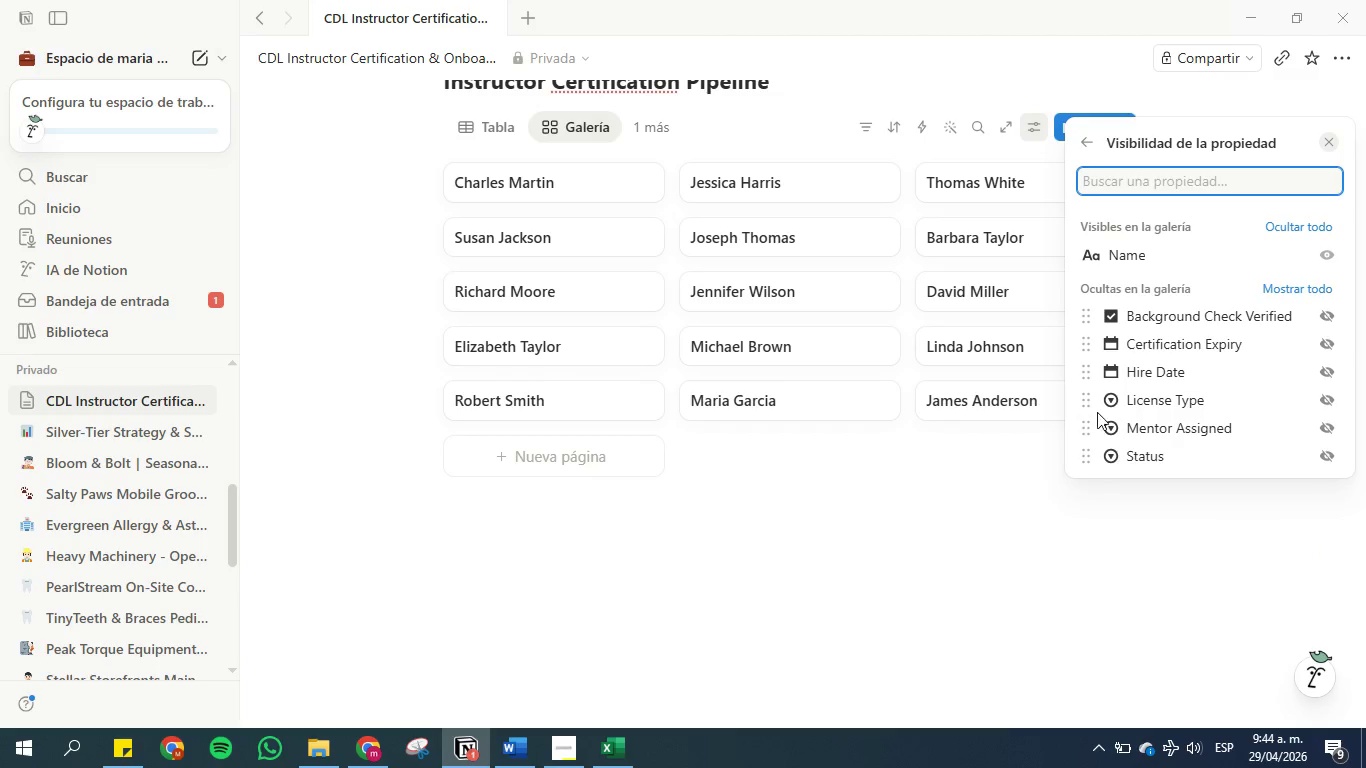 
left_click_drag(start_coordinate=[1095, 403], to_coordinate=[1086, 292])
 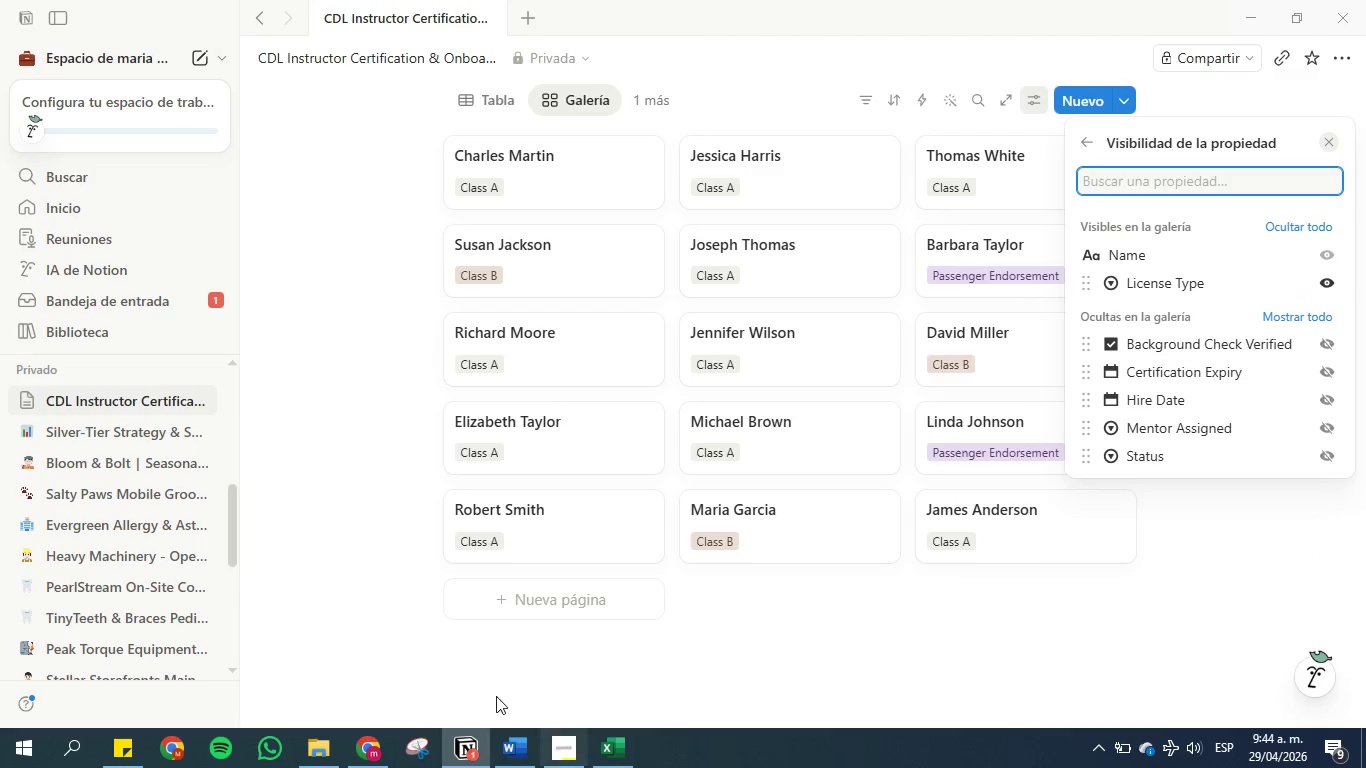 
left_click([519, 733])
 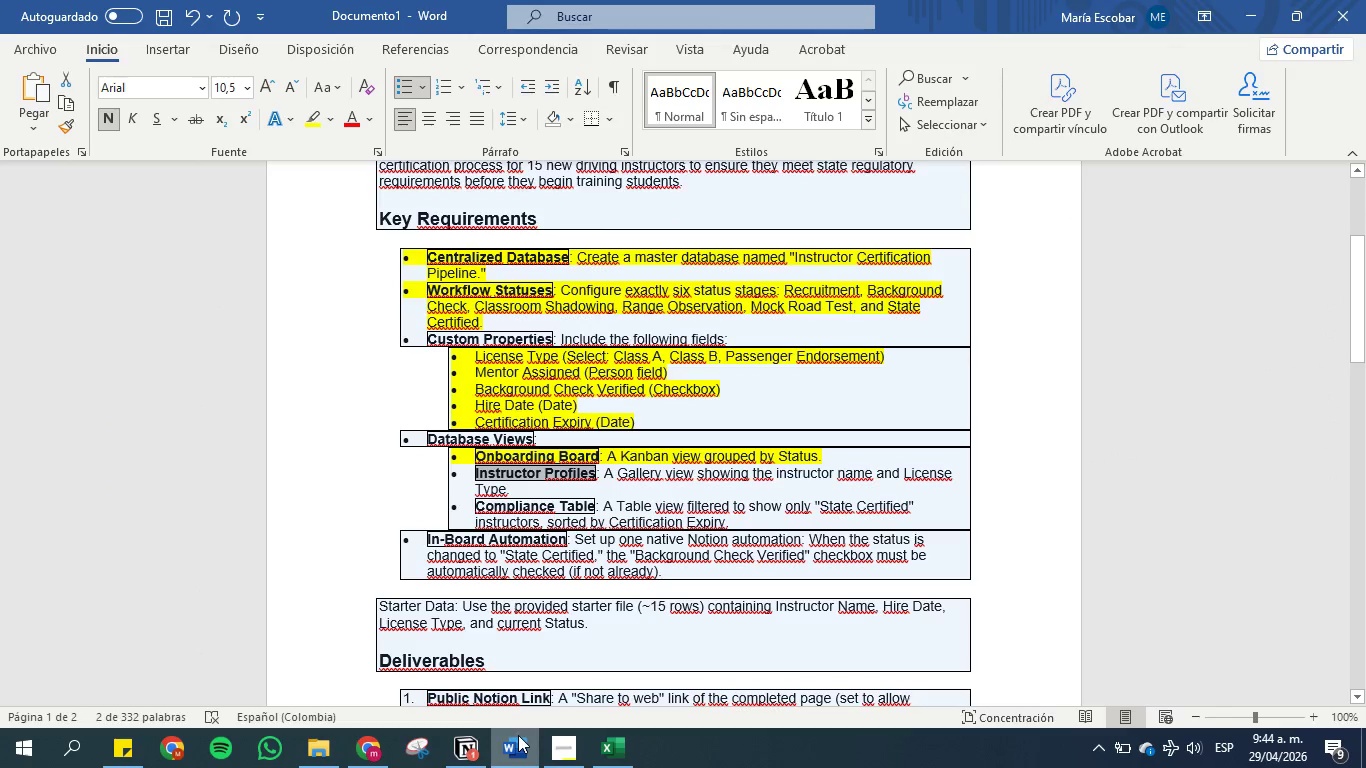 
left_click([518, 737])
 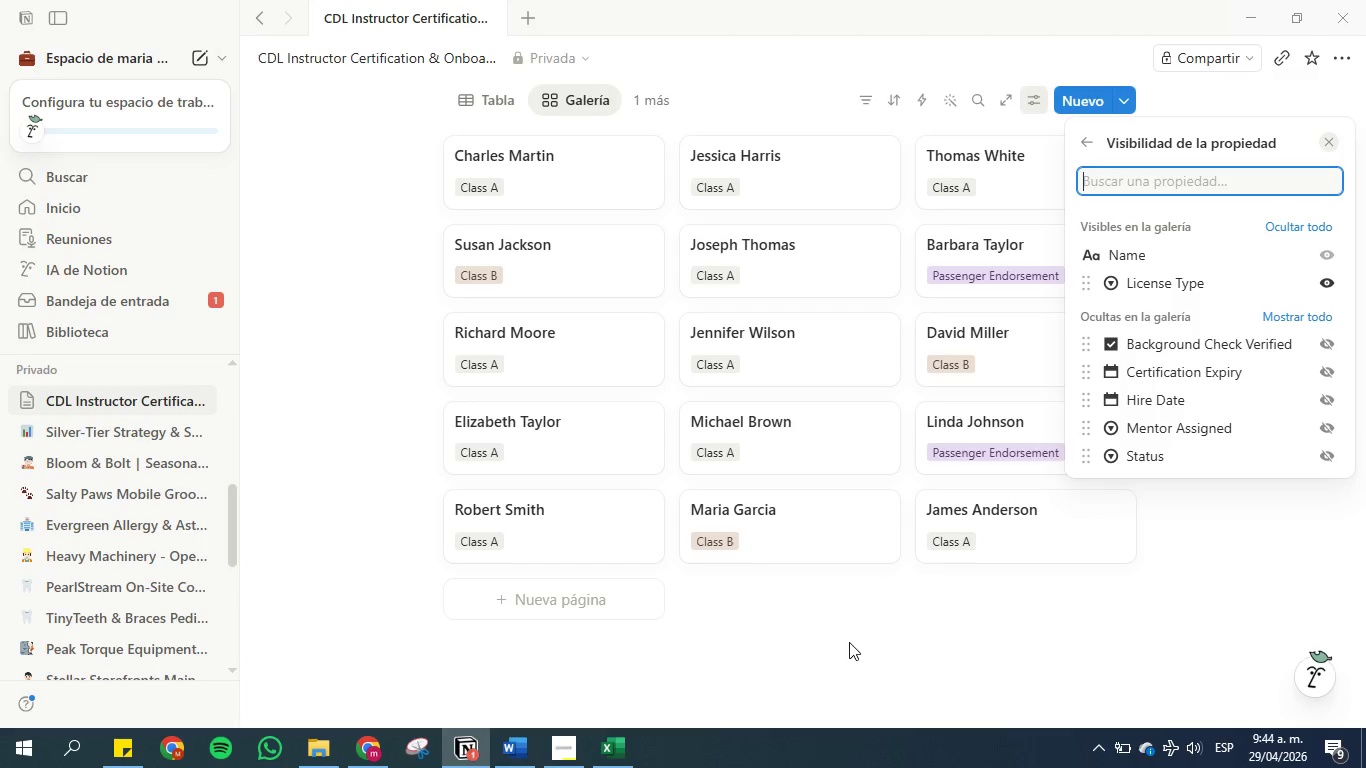 
left_click([1085, 139])
 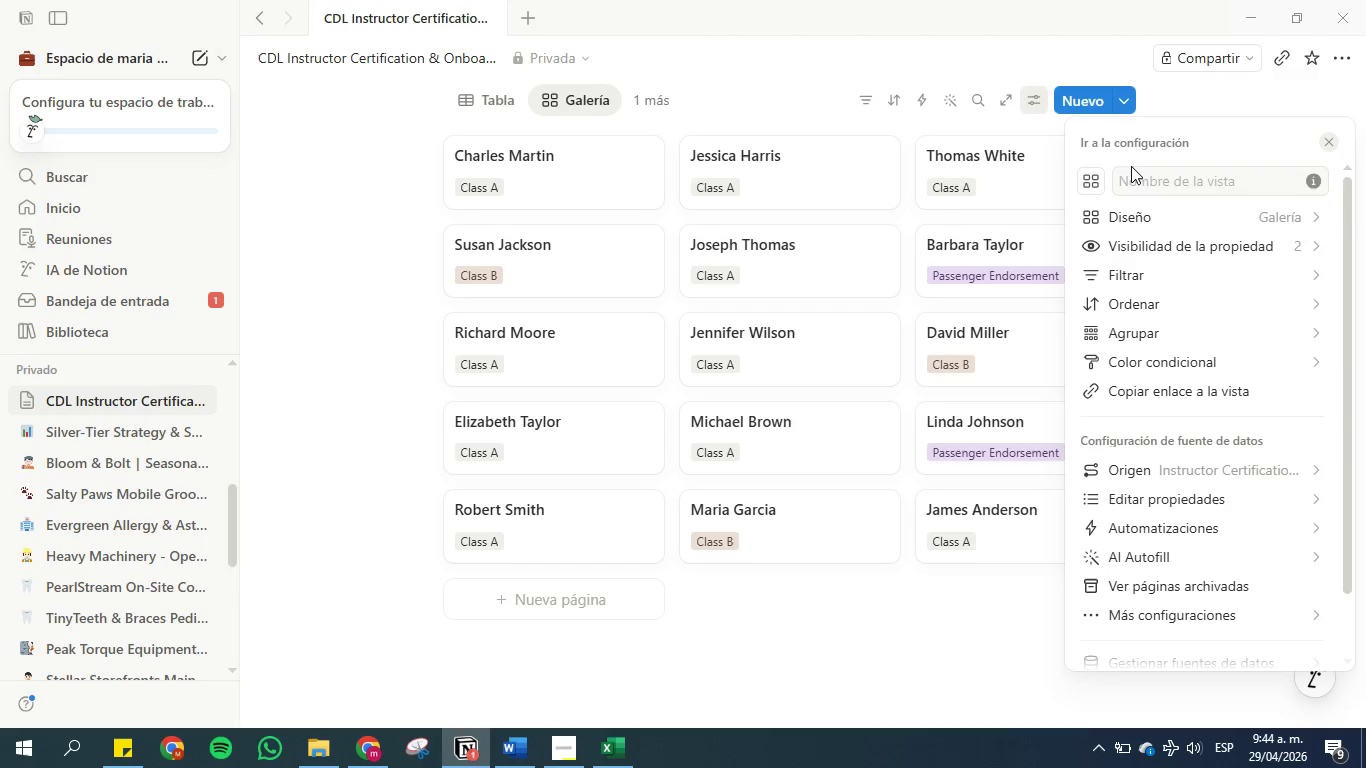 
left_click([1175, 175])
 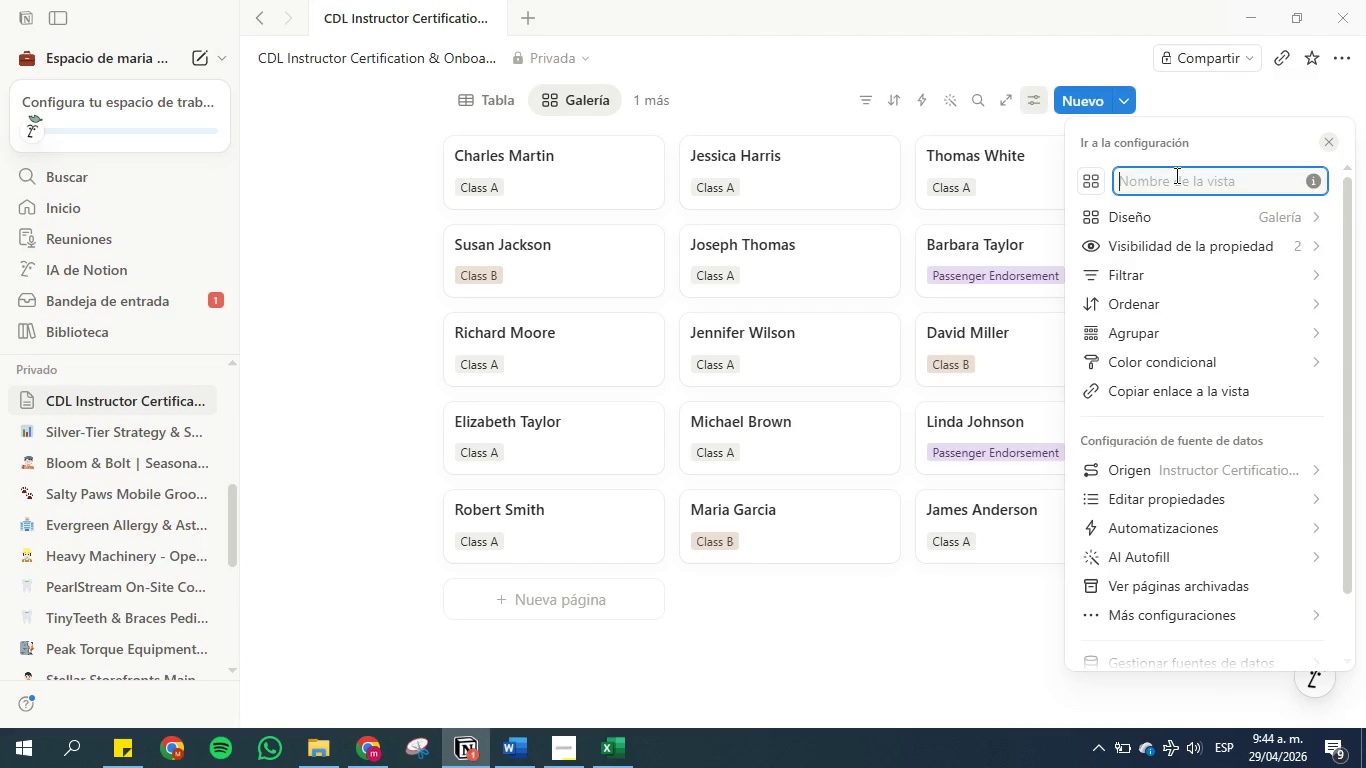 
key(Control+V)
 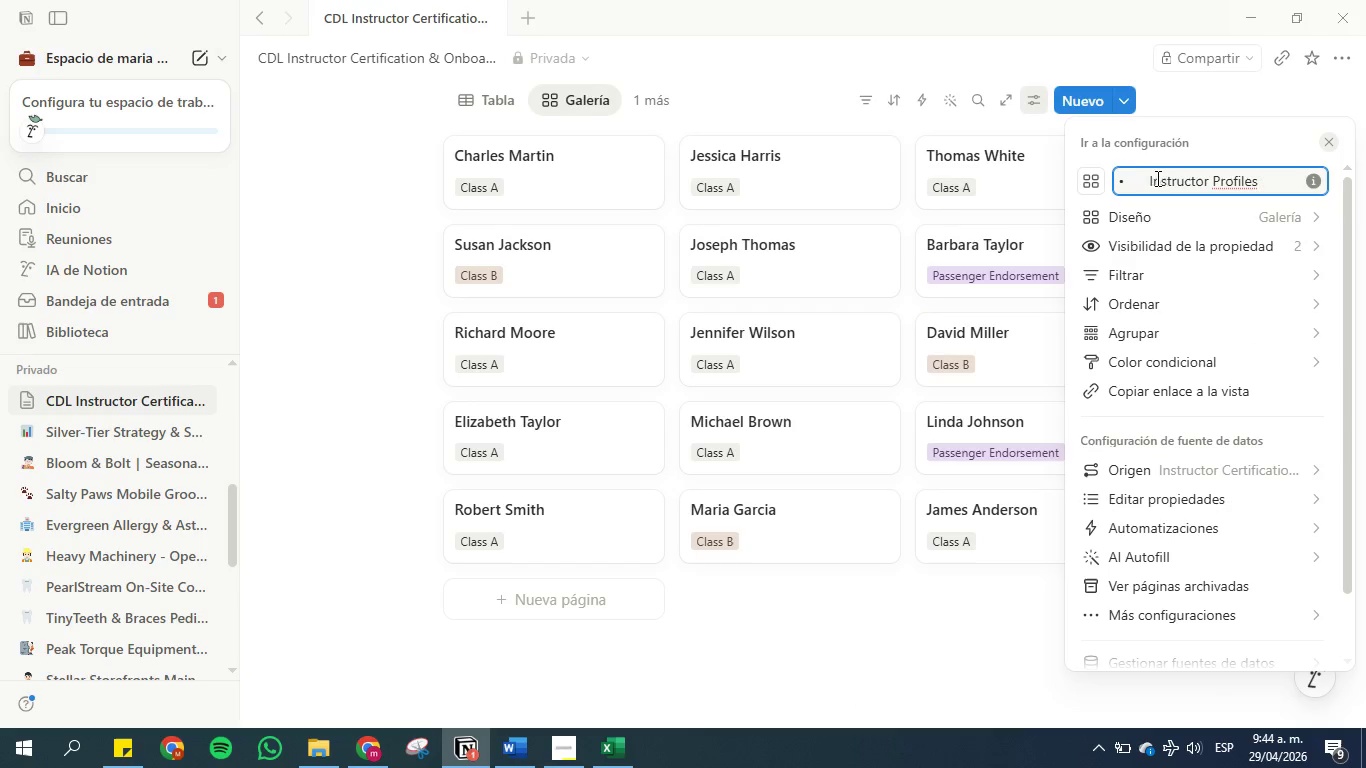 
left_click([1150, 178])
 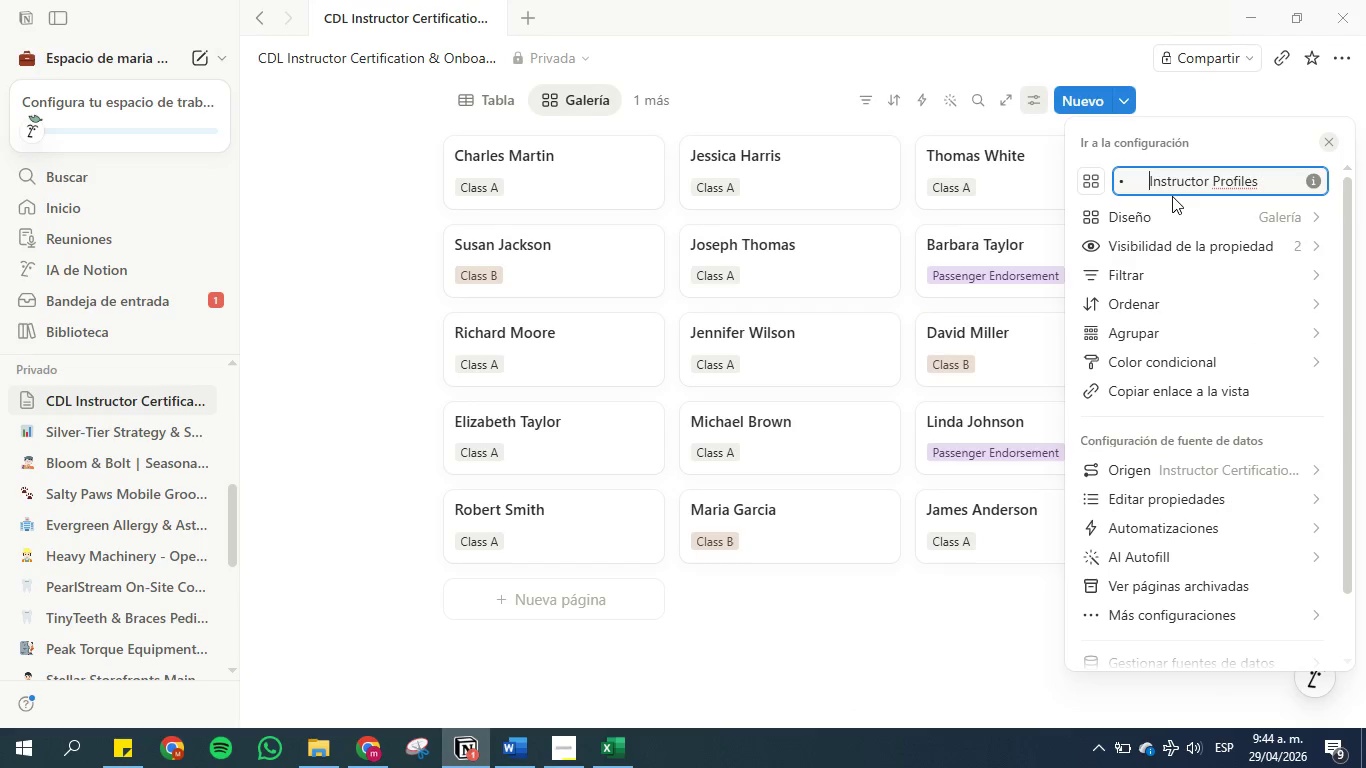 
key(Backspace)
 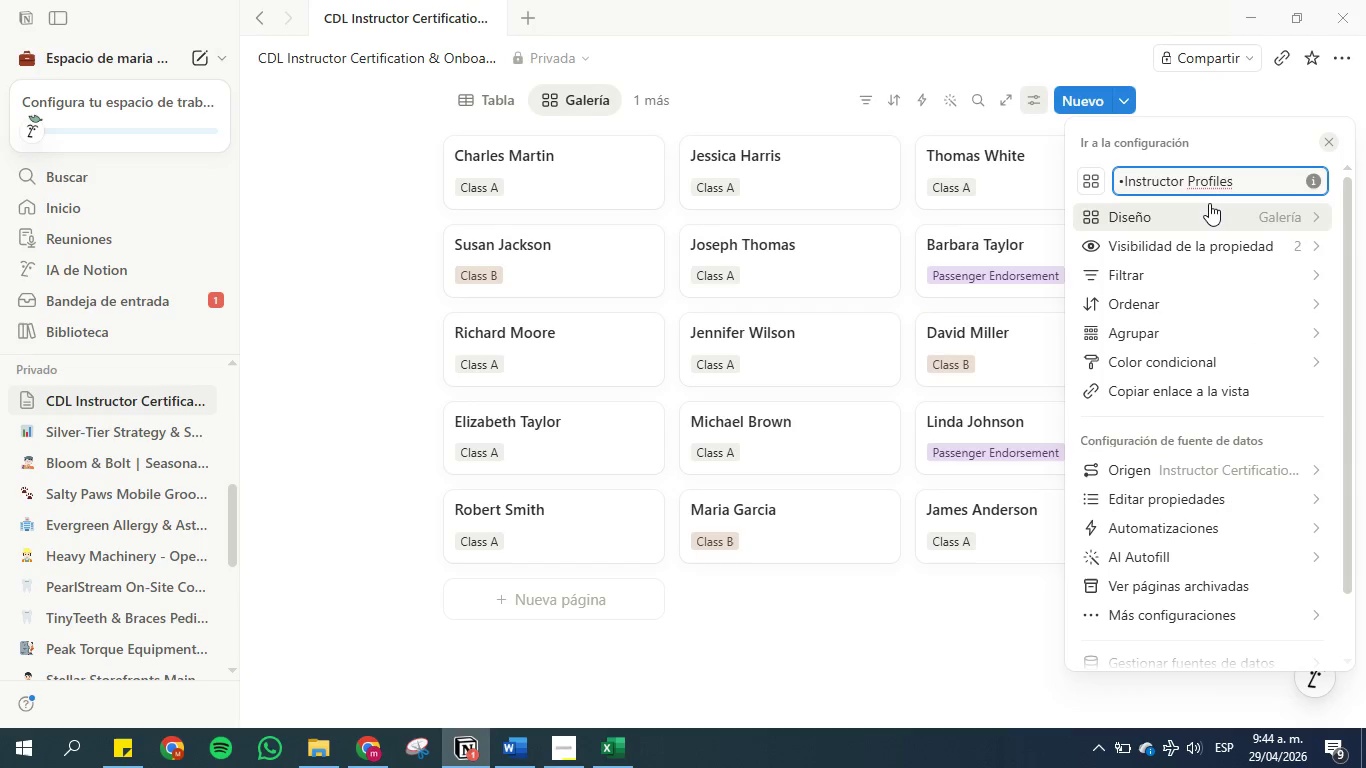 
key(Backspace)
 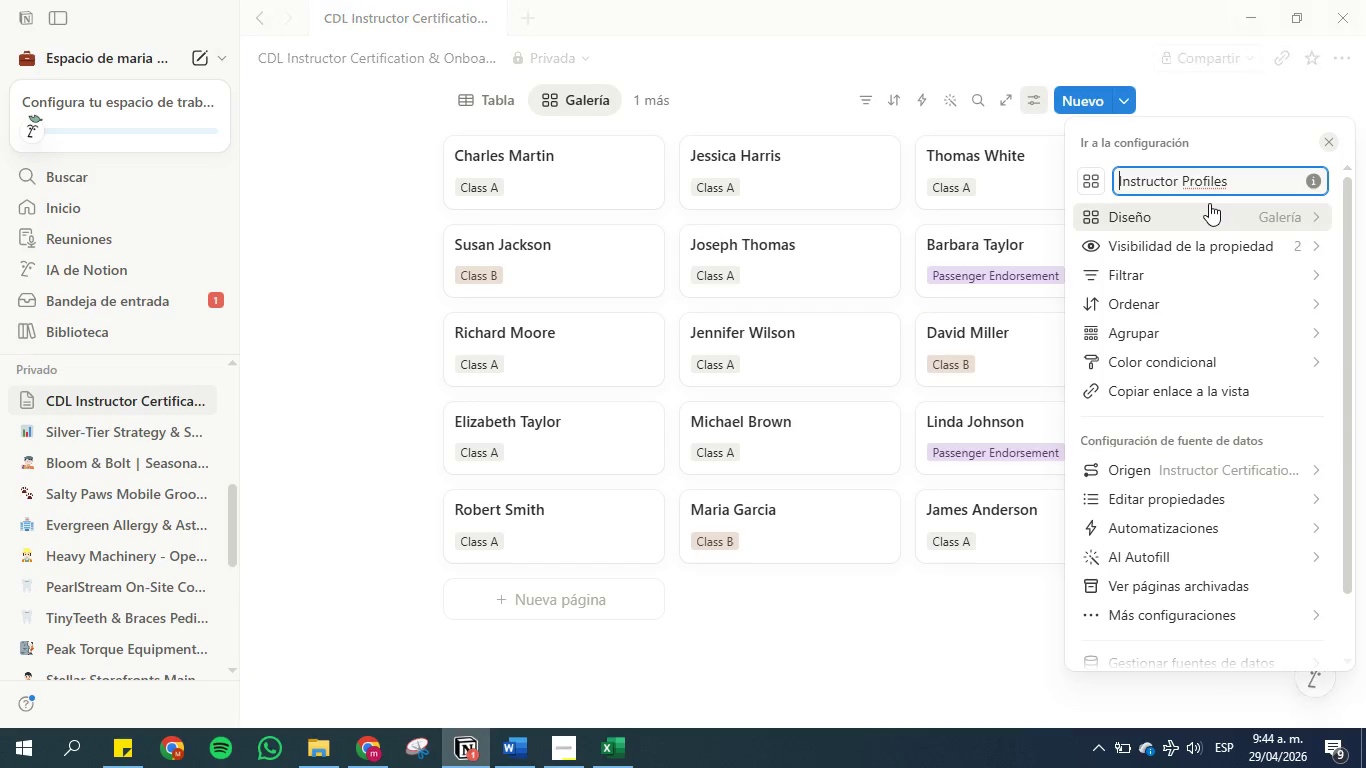 
key(Backspace)
 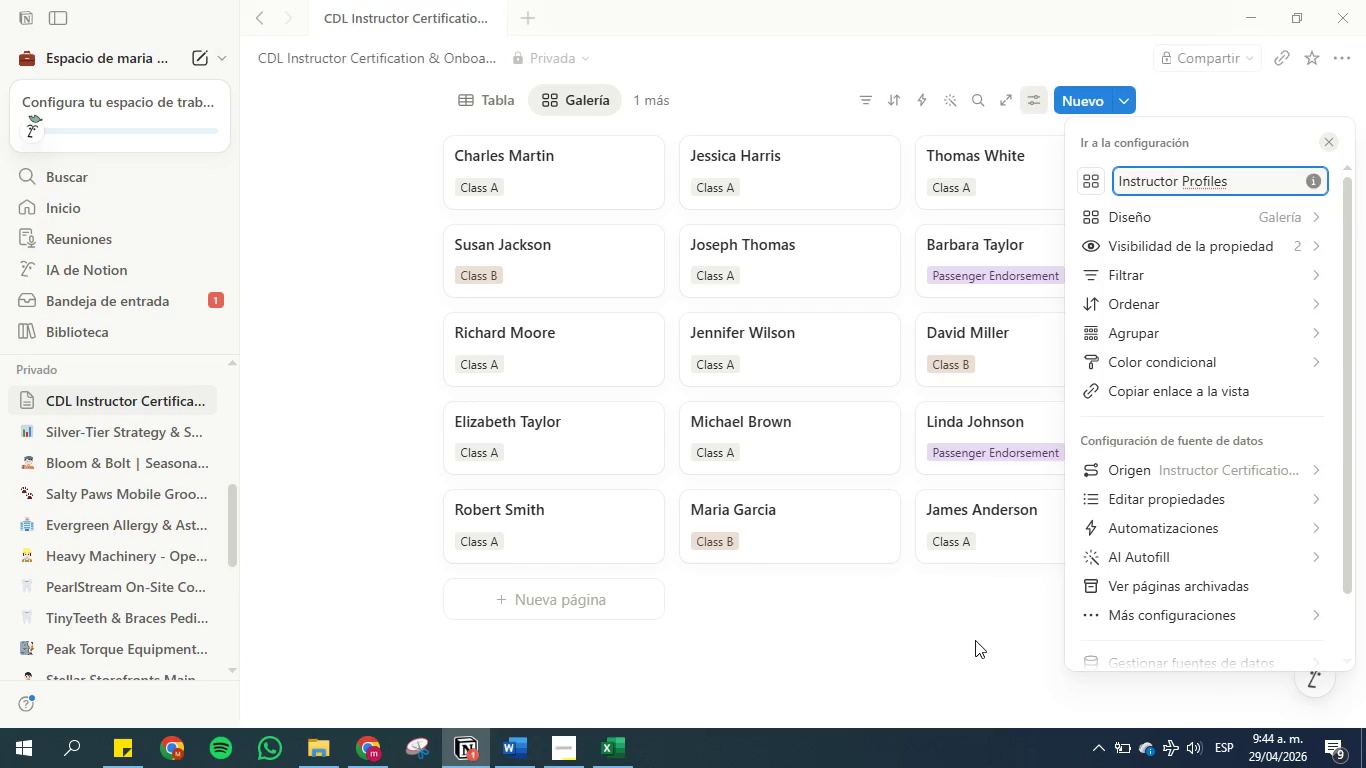 
left_click([961, 644])
 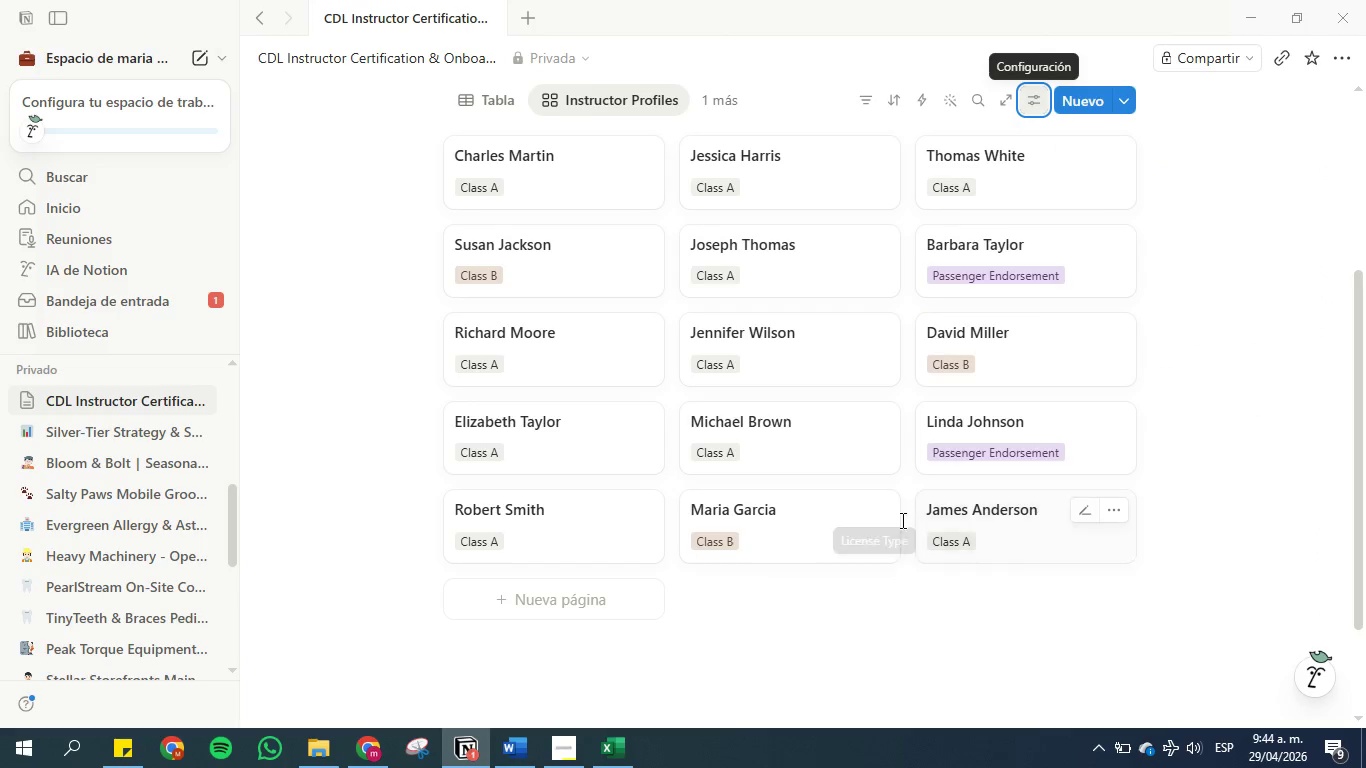 
scroll: coordinate [719, 332], scroll_direction: up, amount: 3.0
 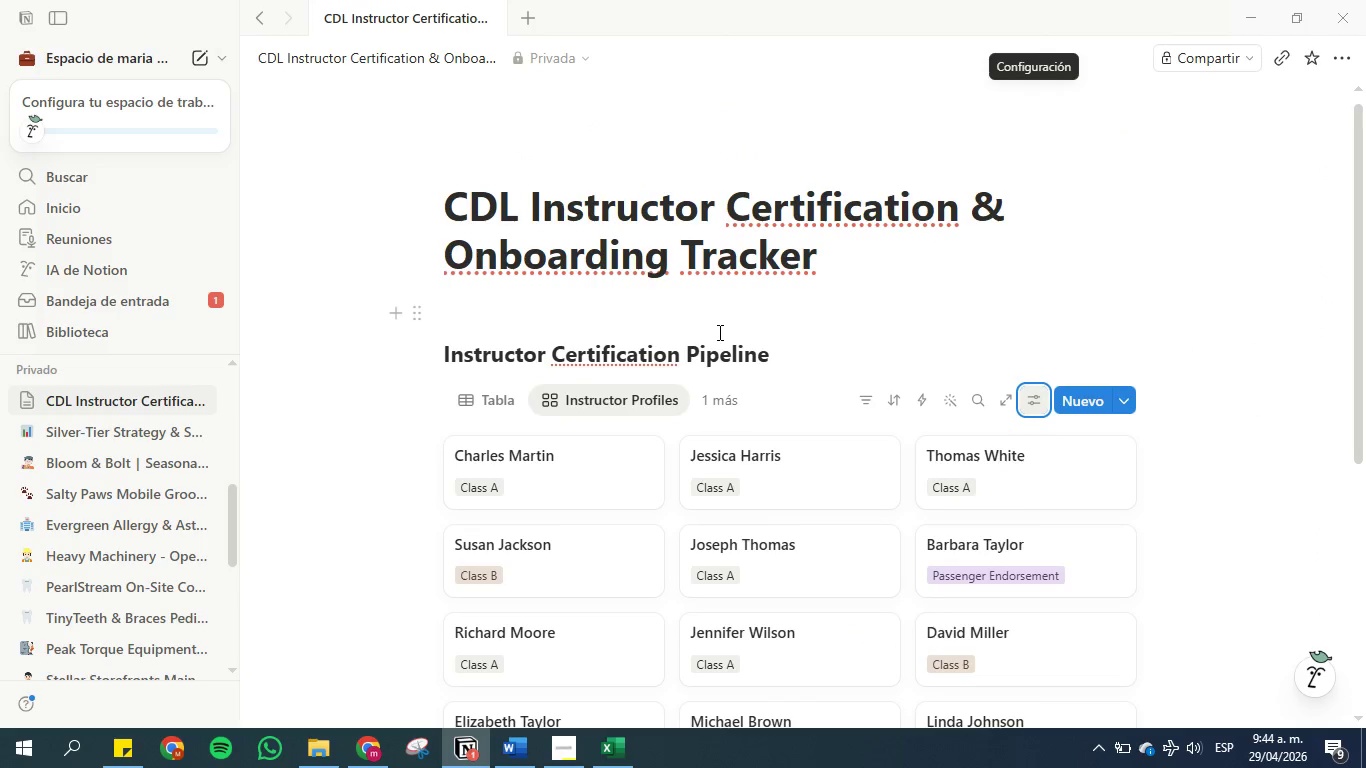 
scroll: coordinate [718, 332], scroll_direction: down, amount: 2.0
 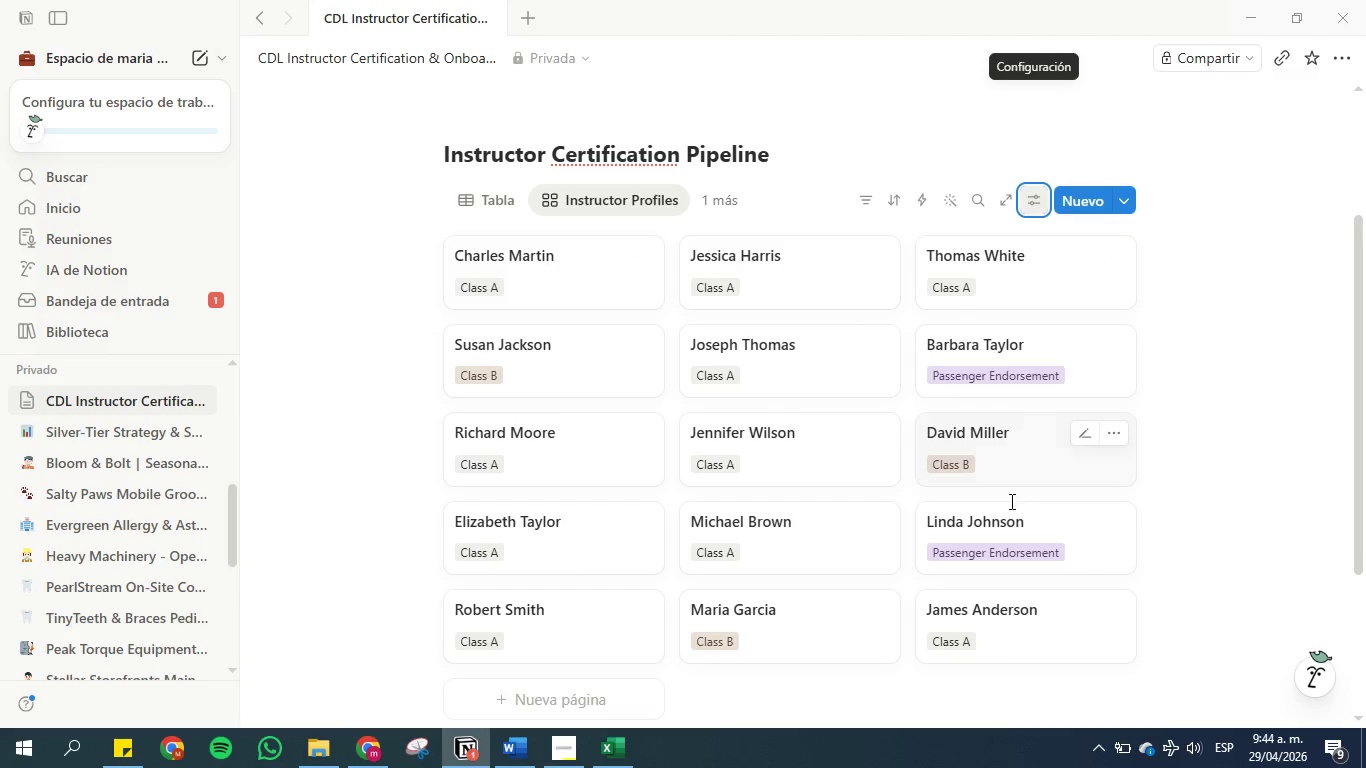 
scroll: coordinate [1227, 527], scroll_direction: none, amount: 0.0
 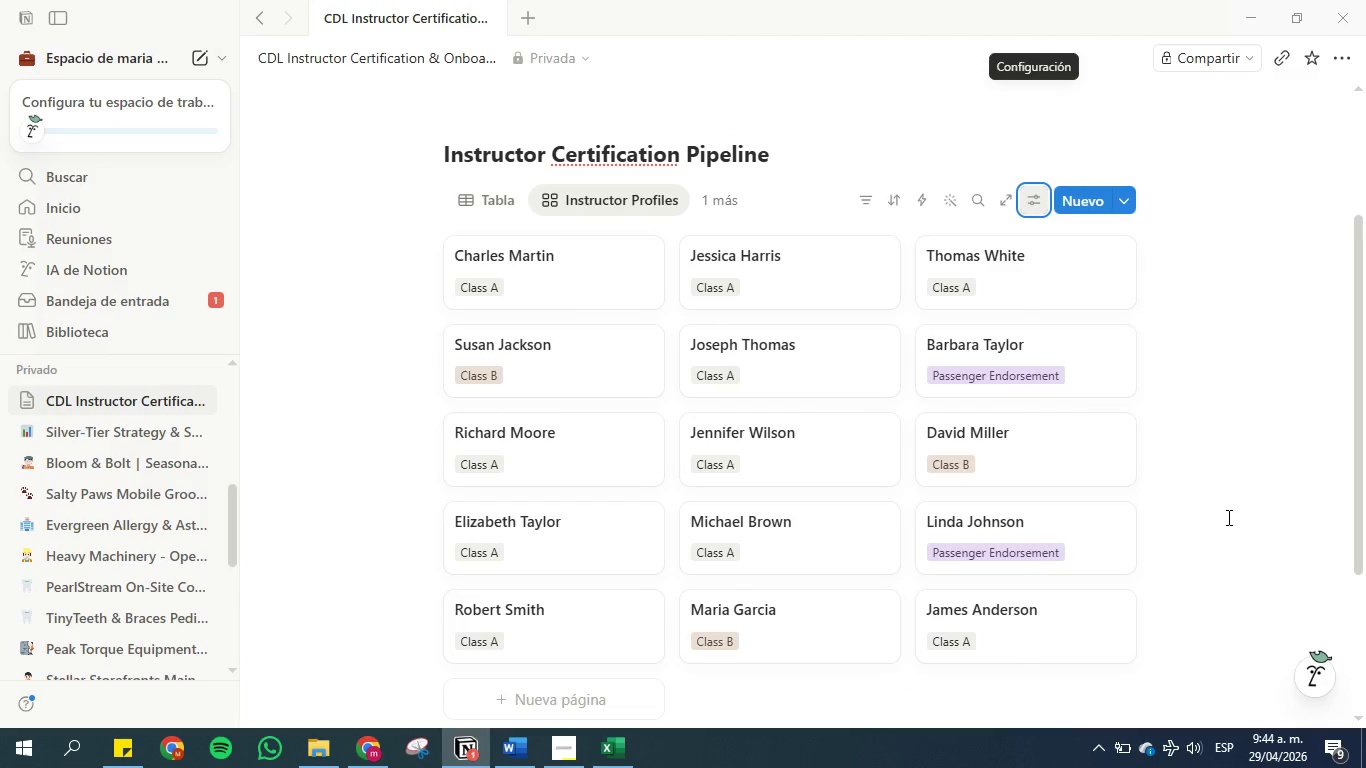 
scroll: coordinate [1224, 510], scroll_direction: up, amount: 1.0
 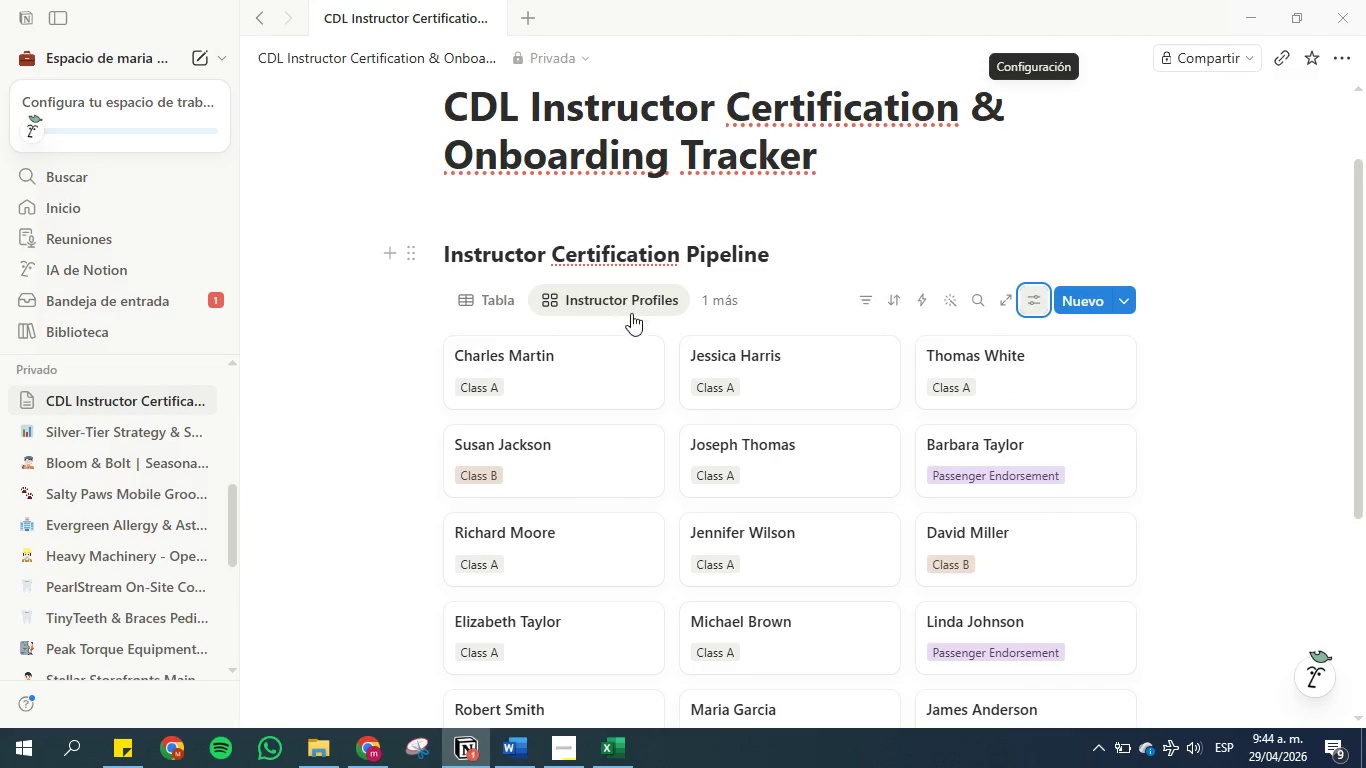 
scroll: coordinate [634, 322], scroll_direction: down, amount: 3.0
 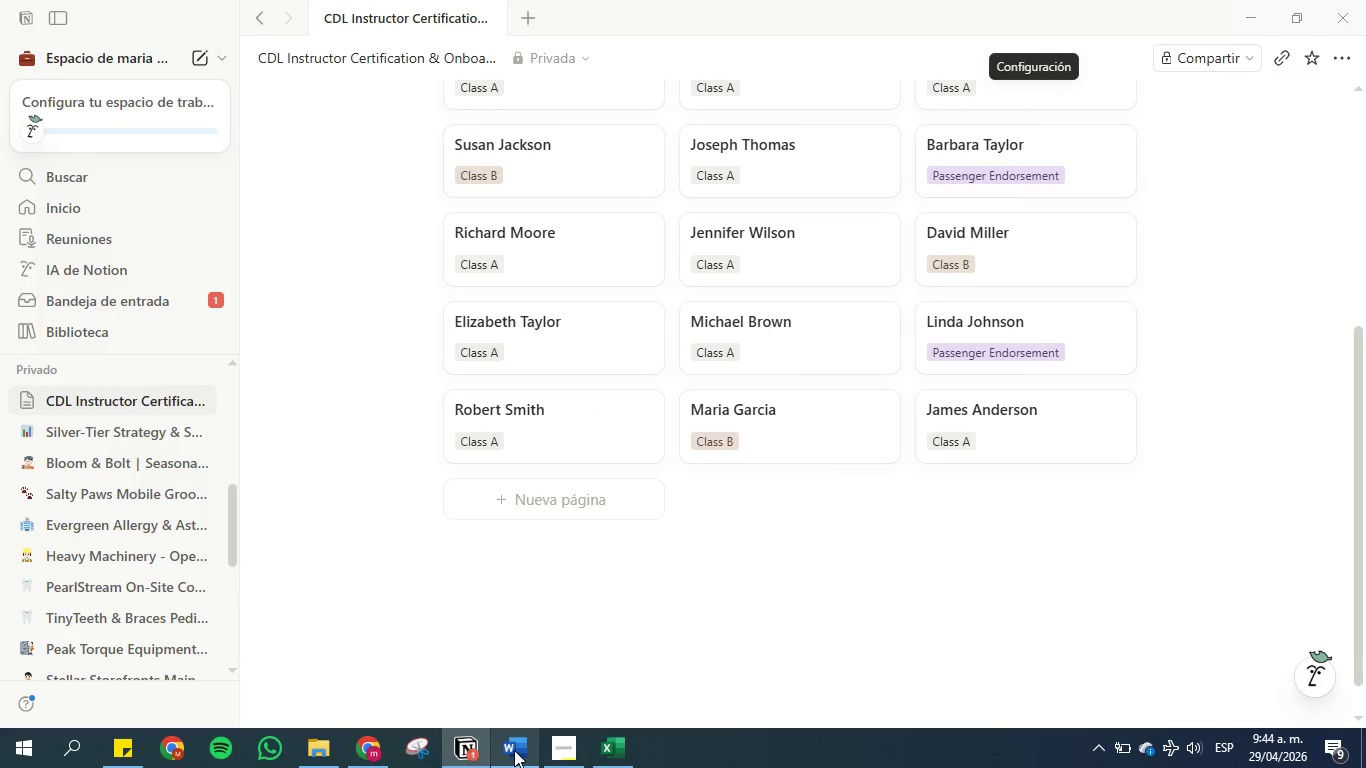 
left_click([514, 750])
 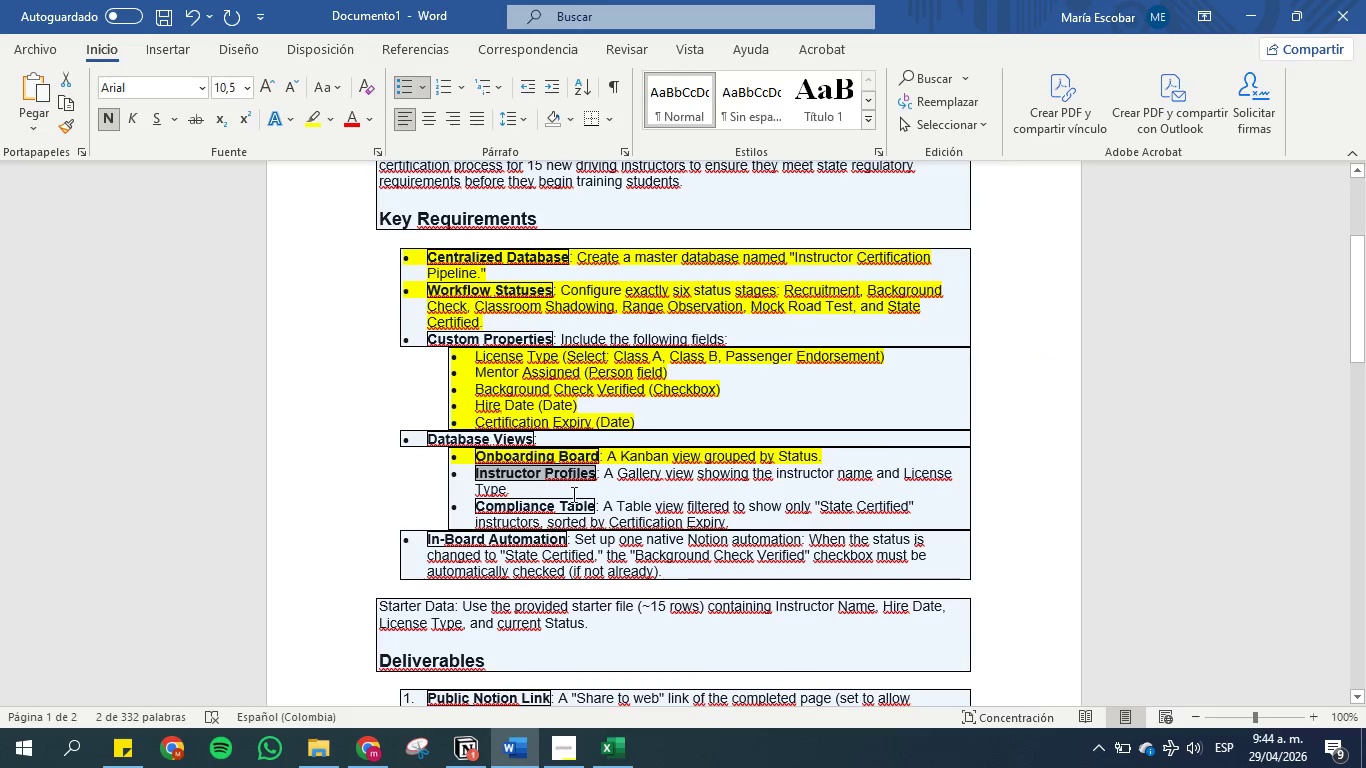 
left_click([606, 445])
 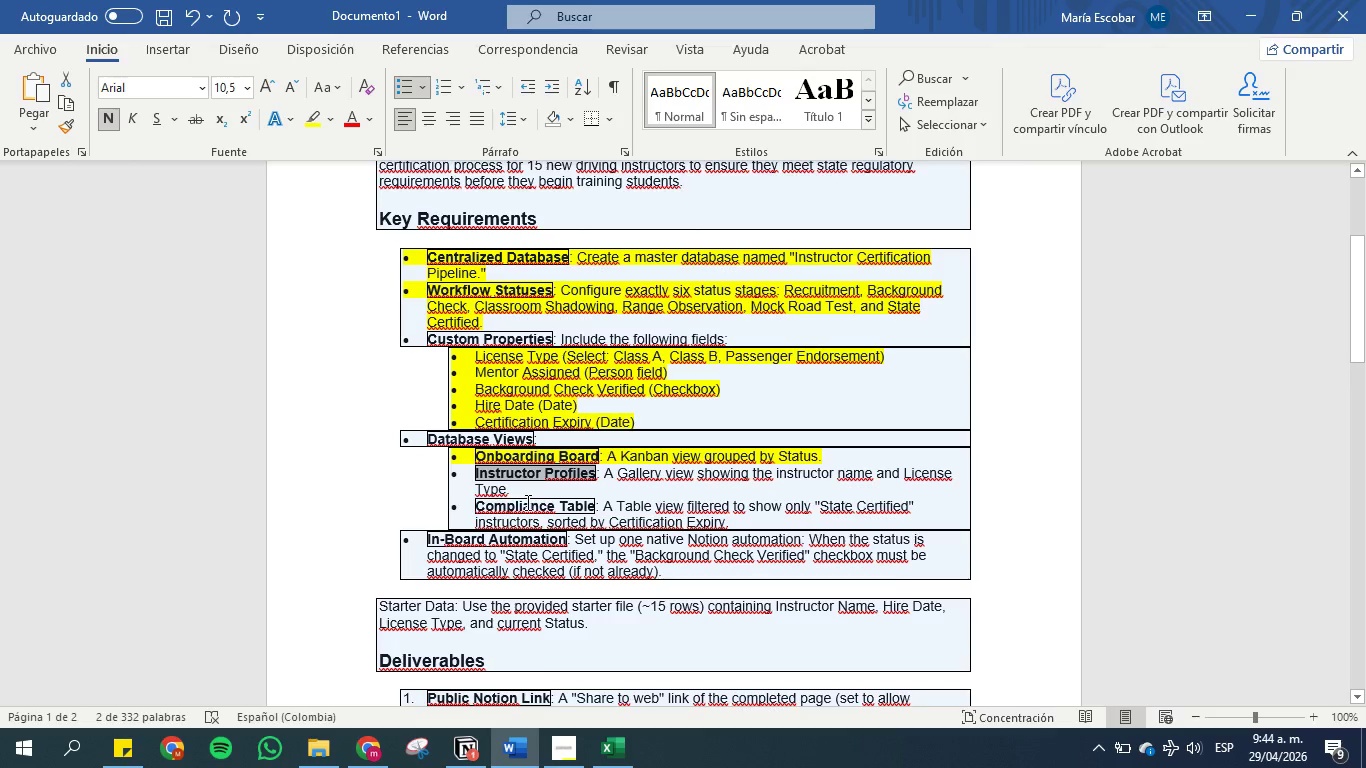 
left_click_drag(start_coordinate=[520, 489], to_coordinate=[459, 471])
 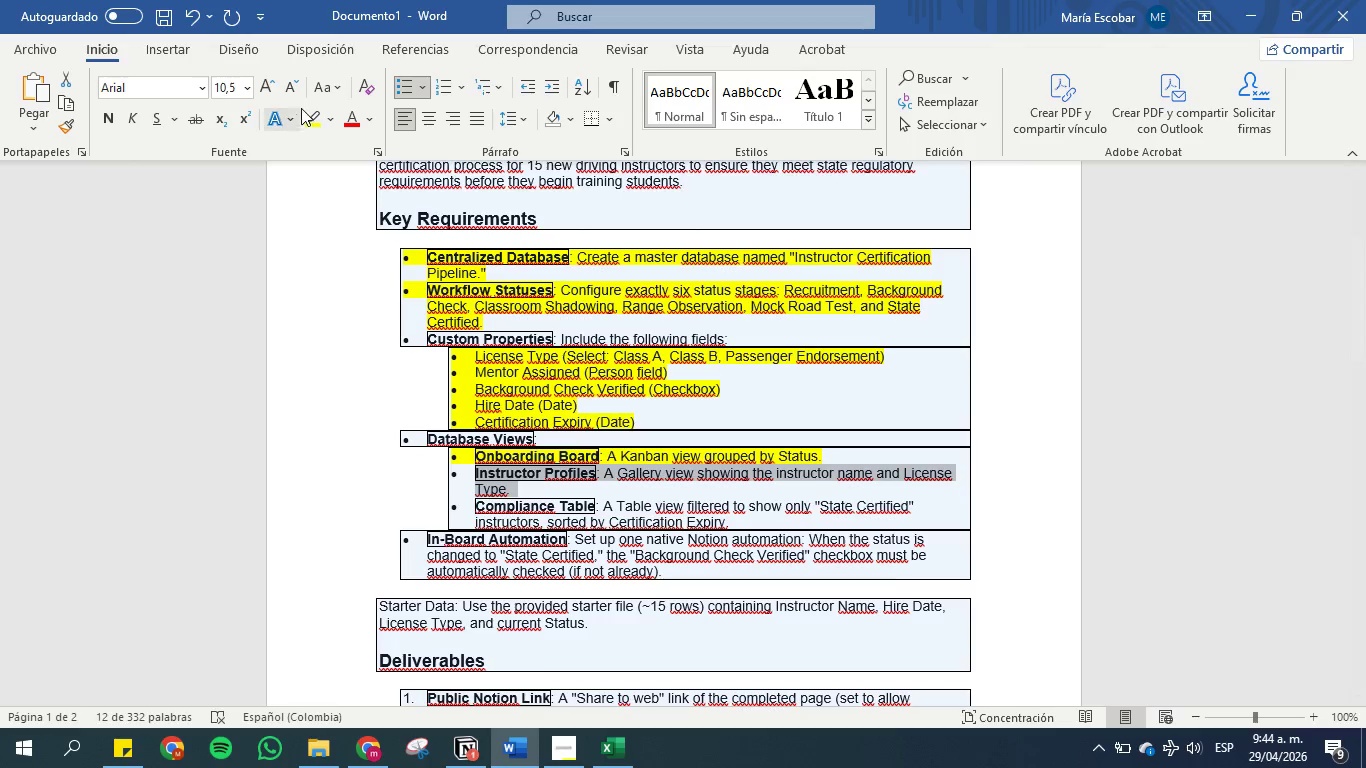 
left_click([307, 111])
 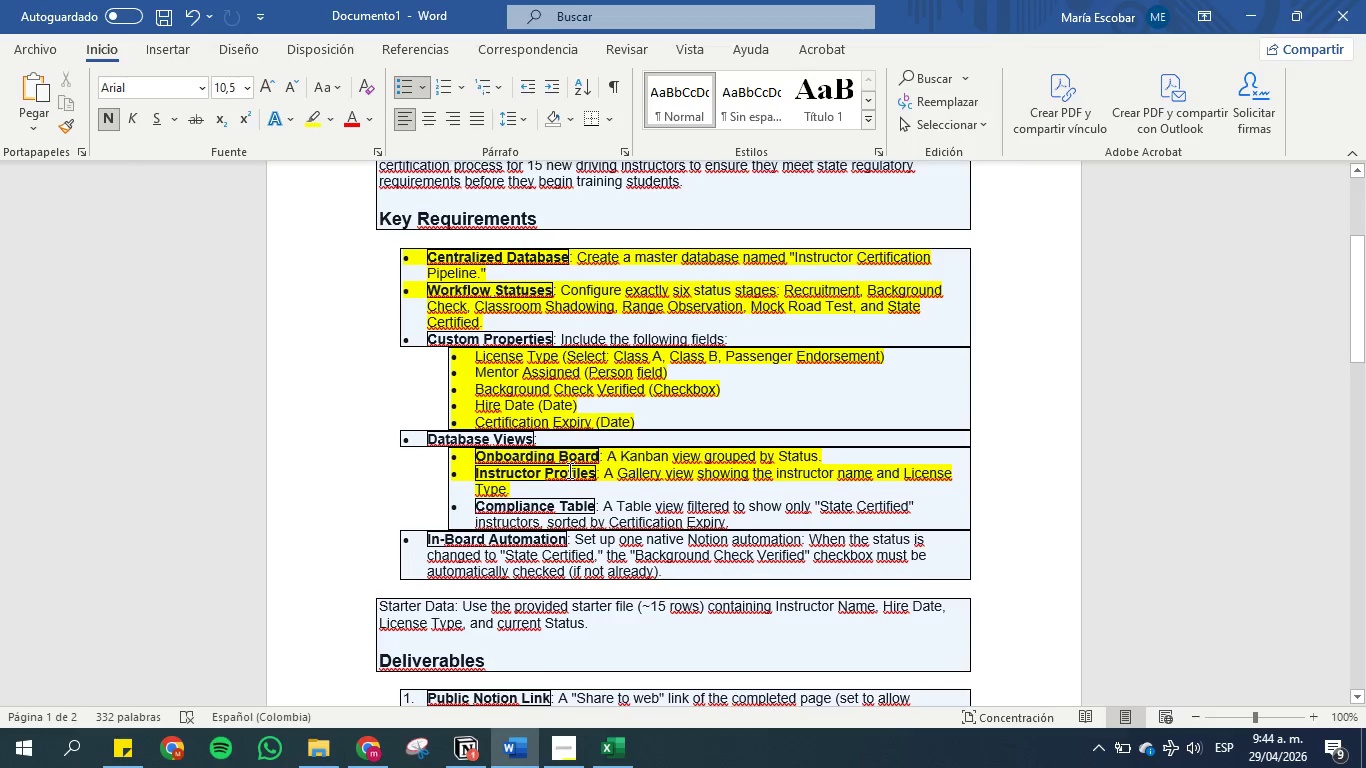 
scroll: coordinate [574, 470], scroll_direction: down, amount: 1.0
 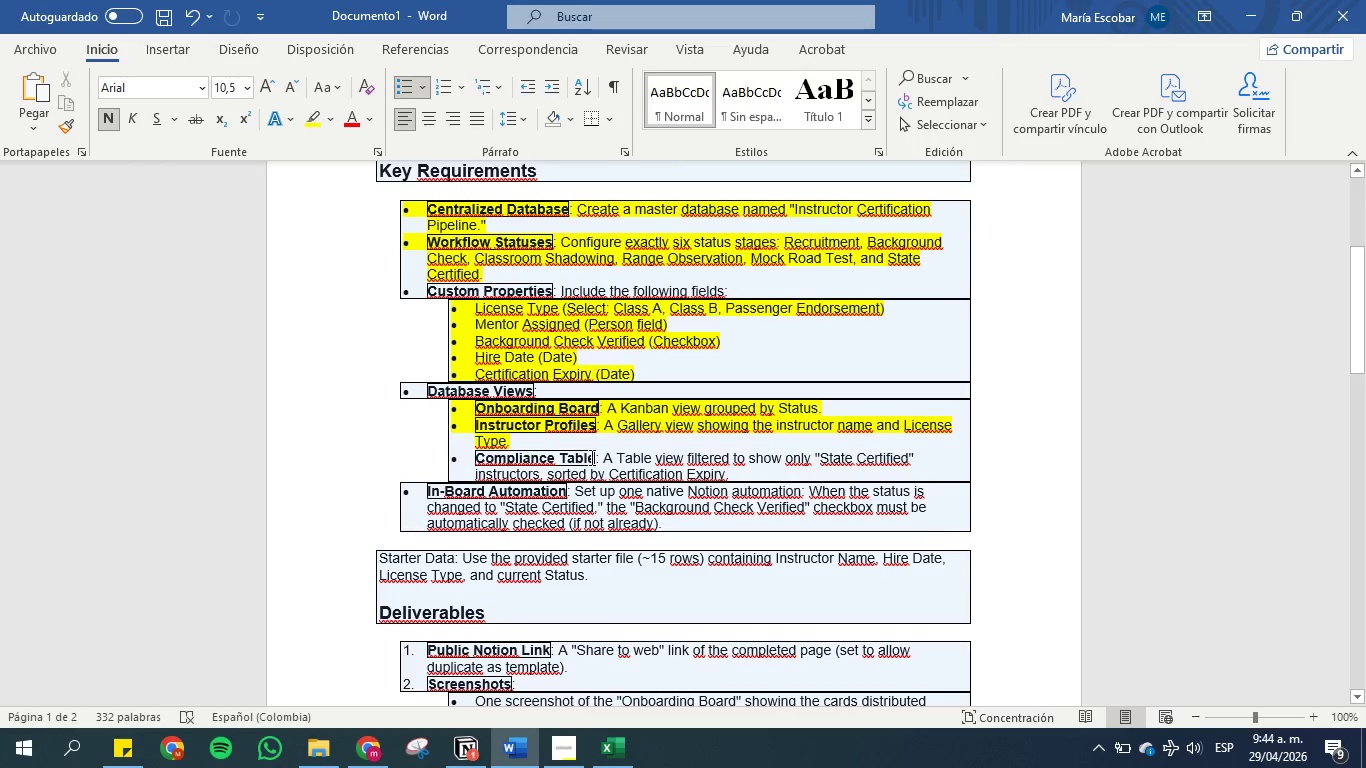 
wait(6.5)
 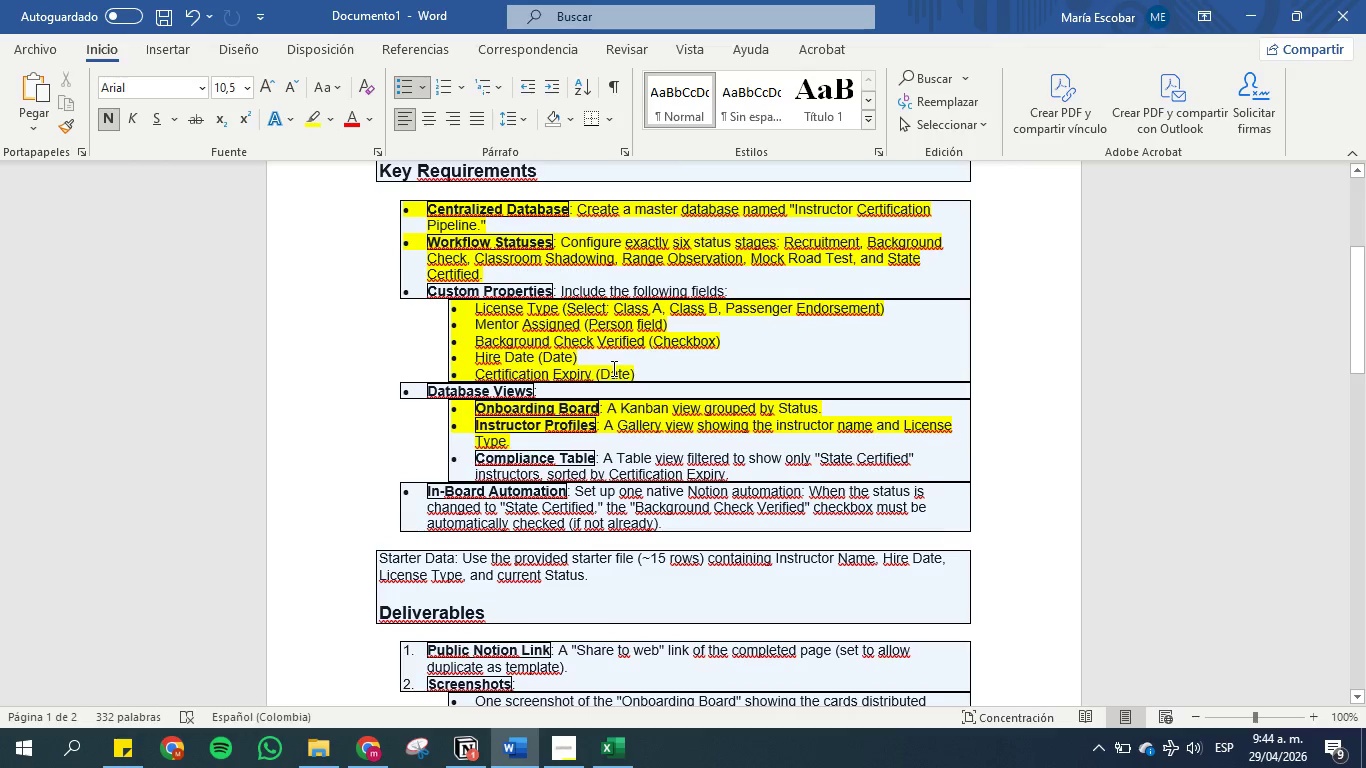 
left_click_drag(start_coordinate=[592, 457], to_coordinate=[499, 451])
 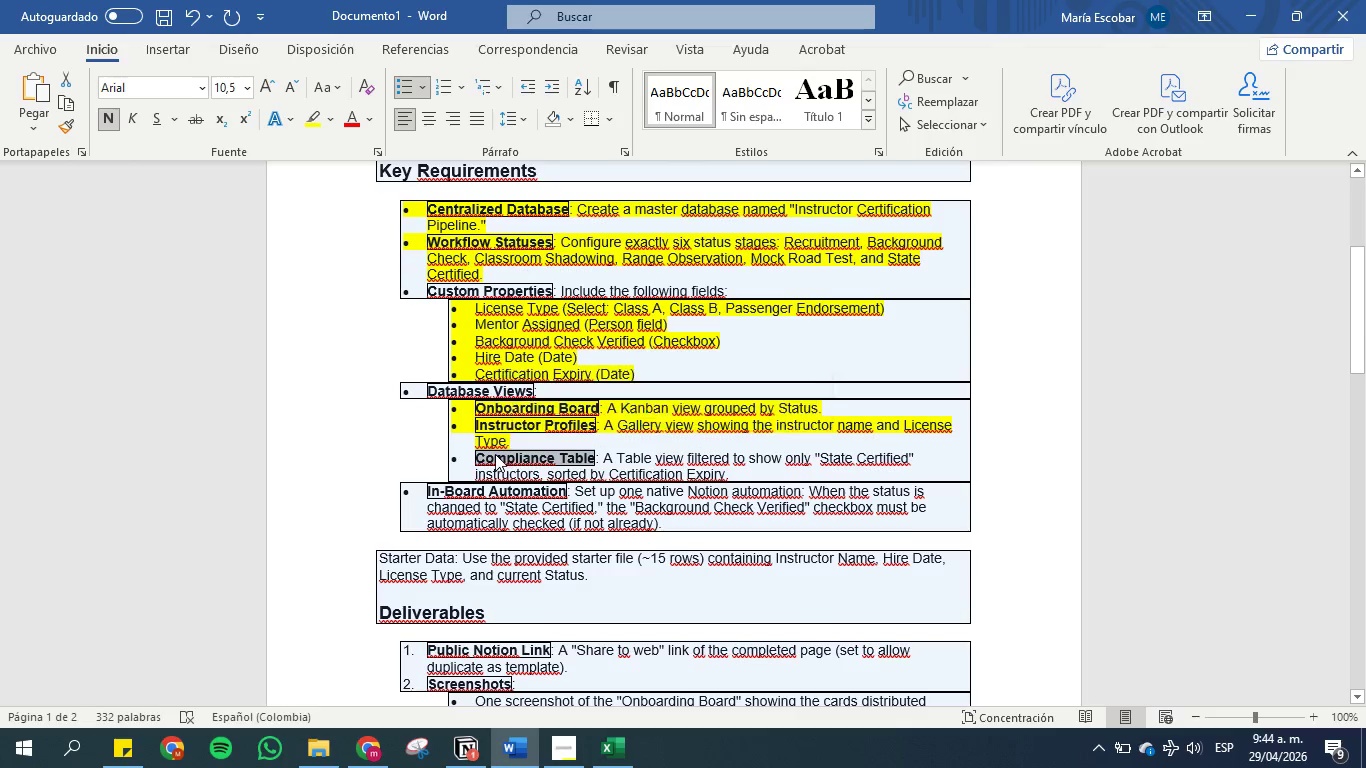 
key(Control+C)
 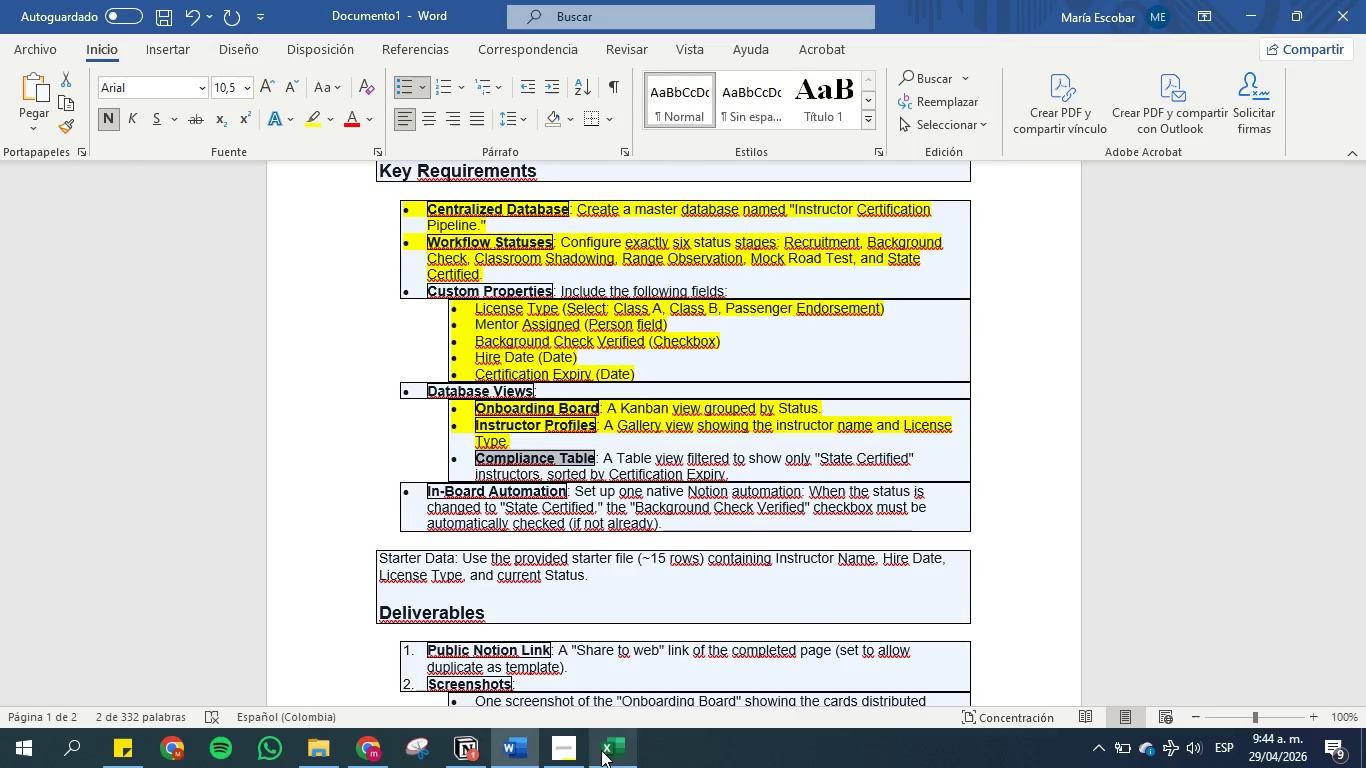 
left_click([461, 738])
 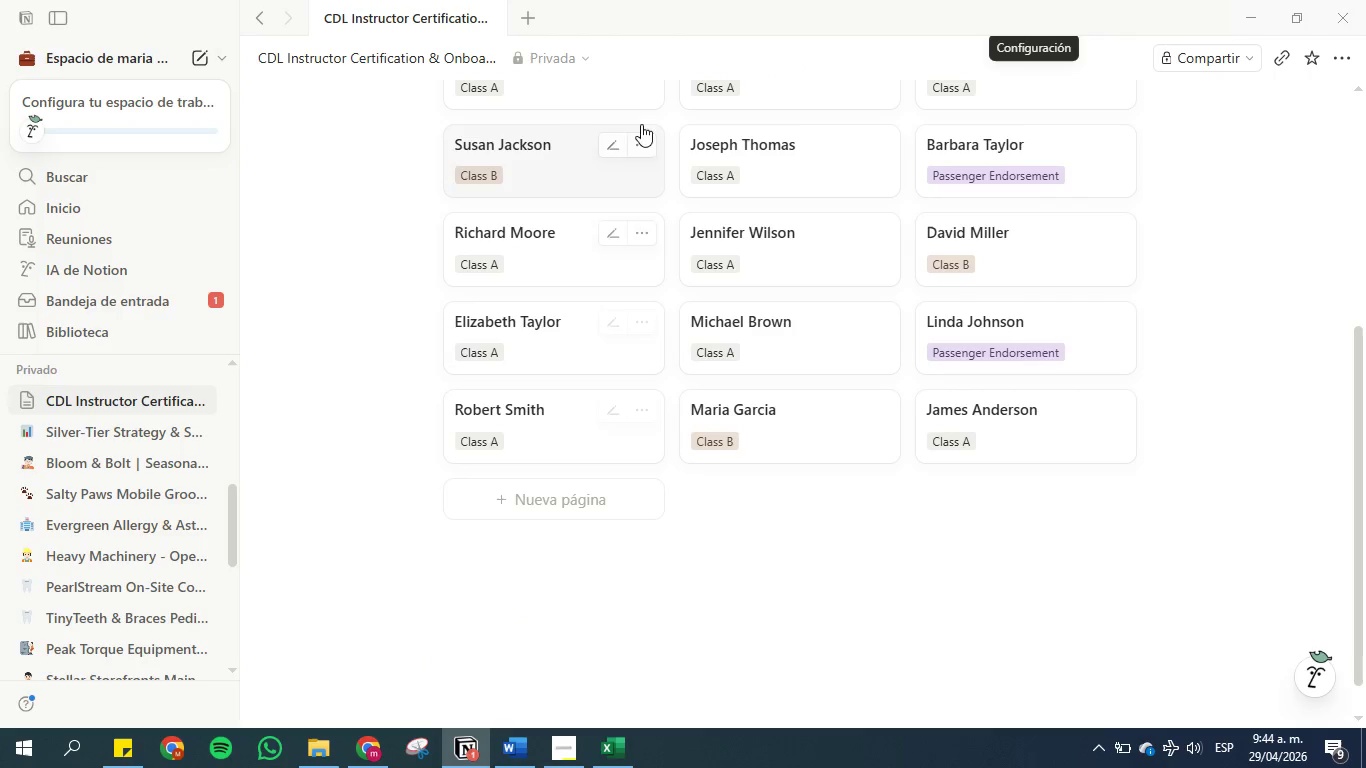 
scroll: coordinate [645, 258], scroll_direction: up, amount: 3.0
 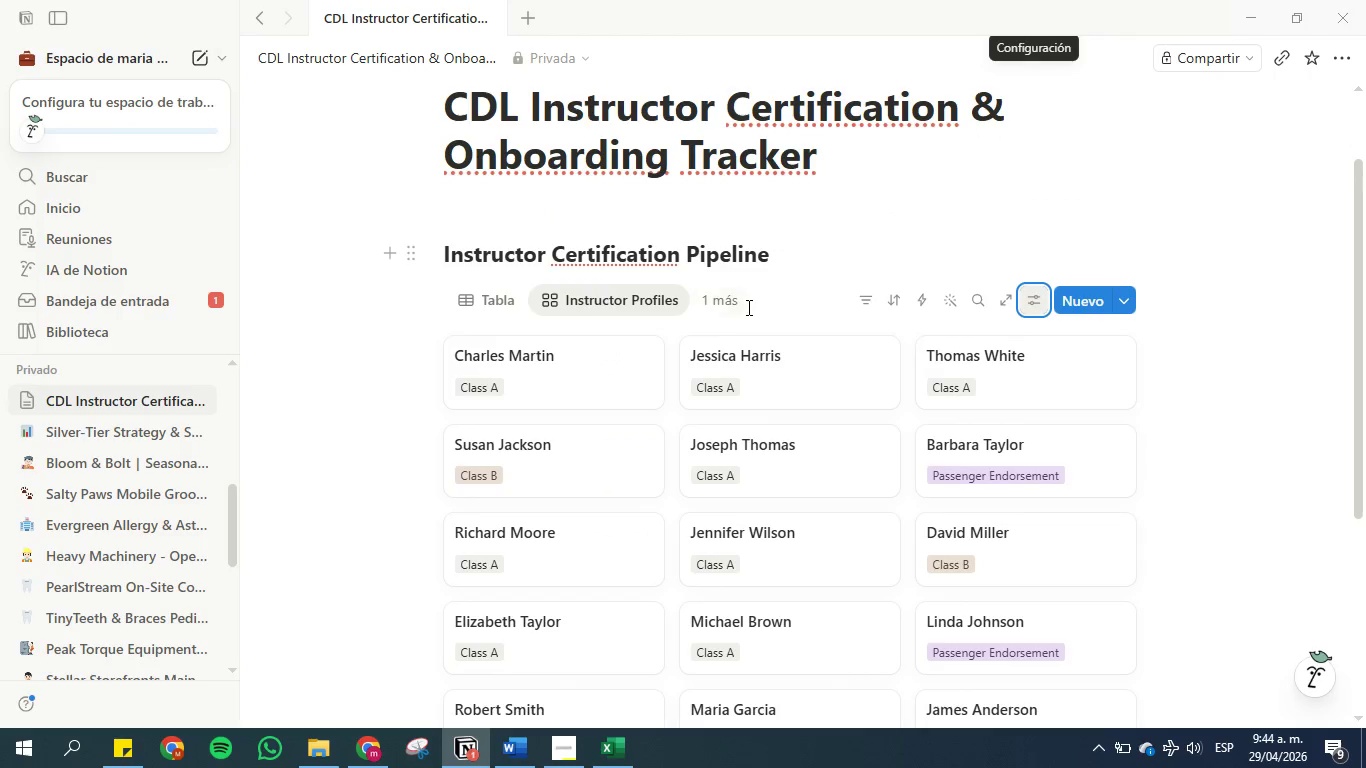 
left_click([720, 299])
 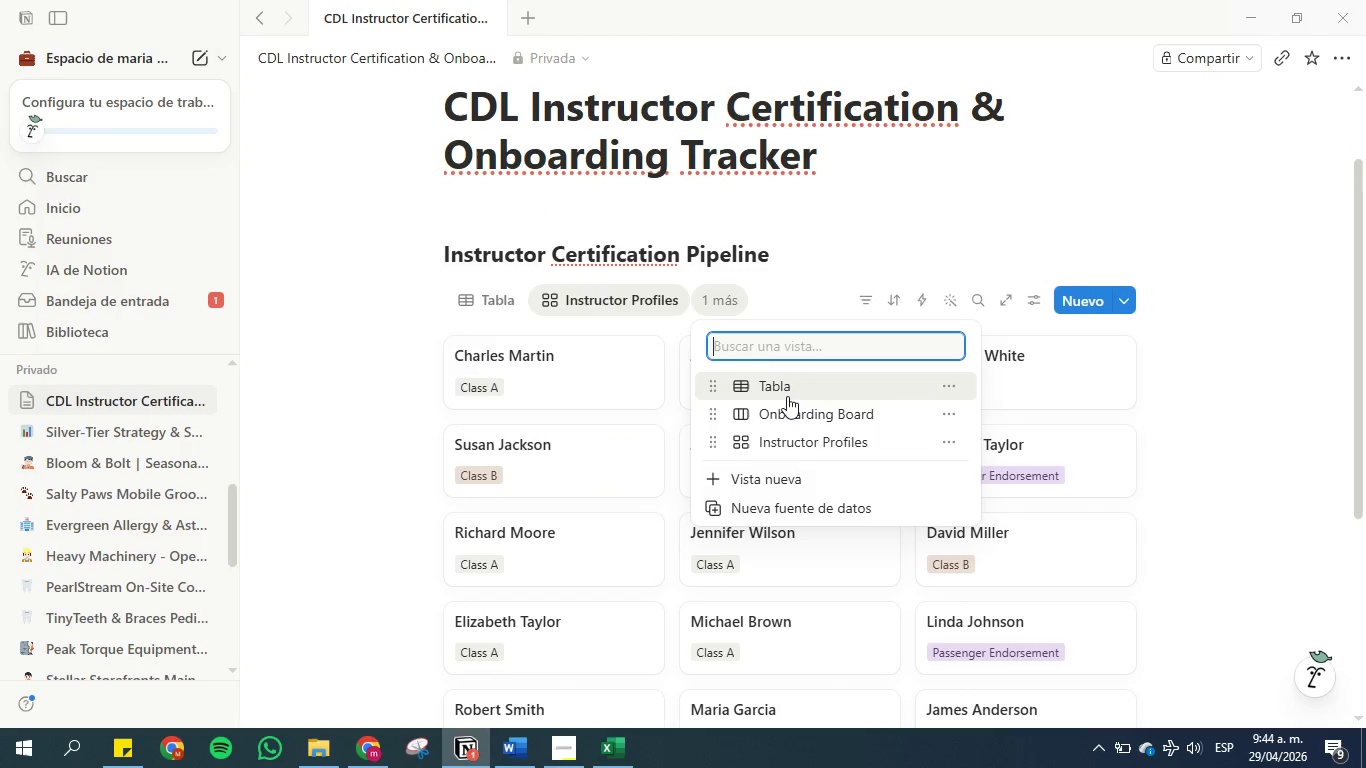 
left_click([786, 480])
 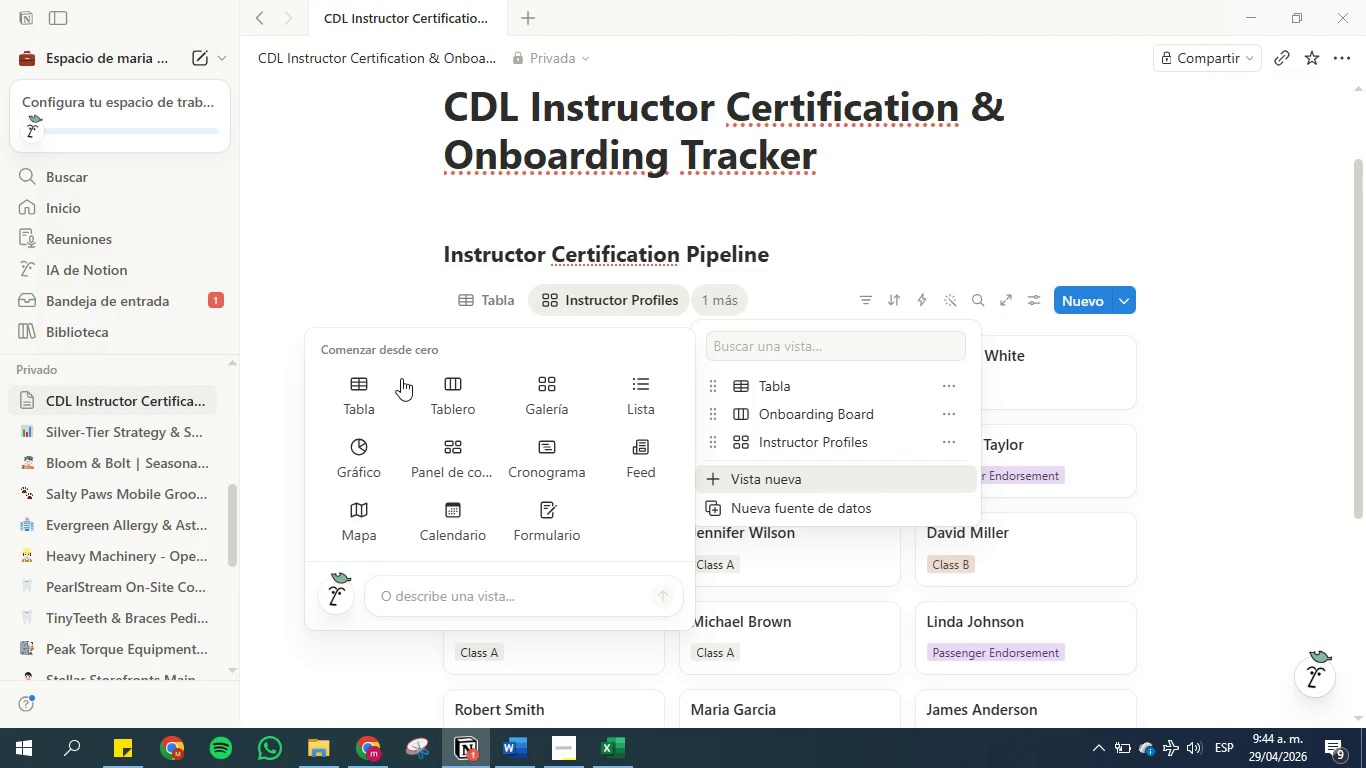 
left_click([480, 392])
 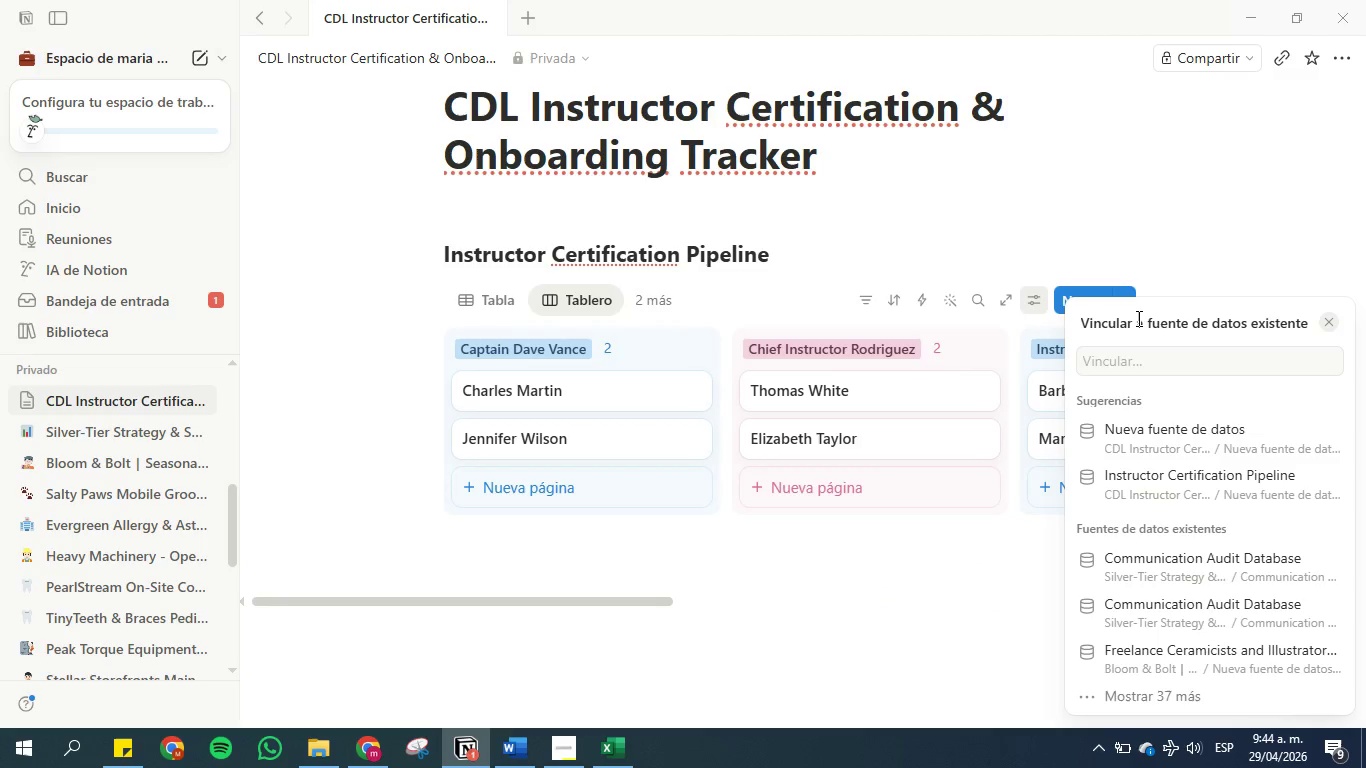 
left_click([1238, 172])
 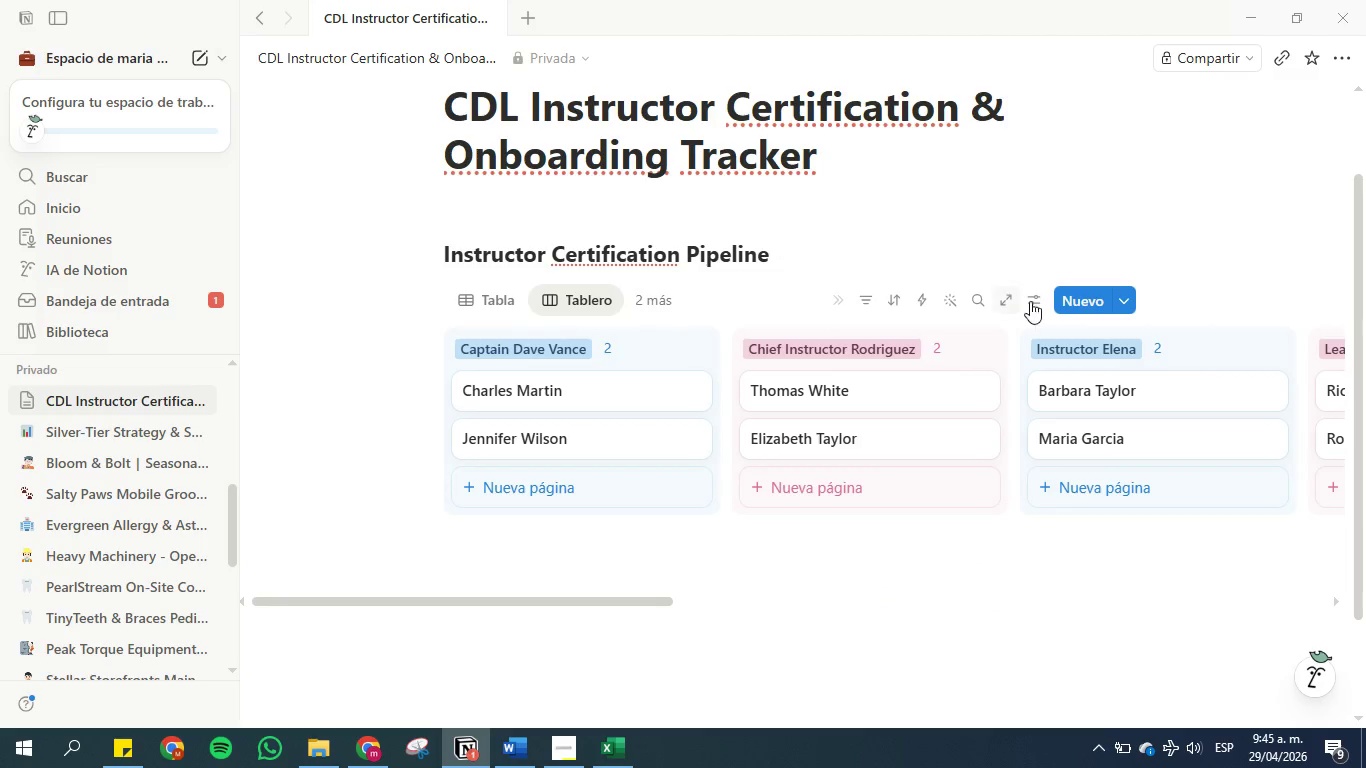 
left_click([1038, 301])
 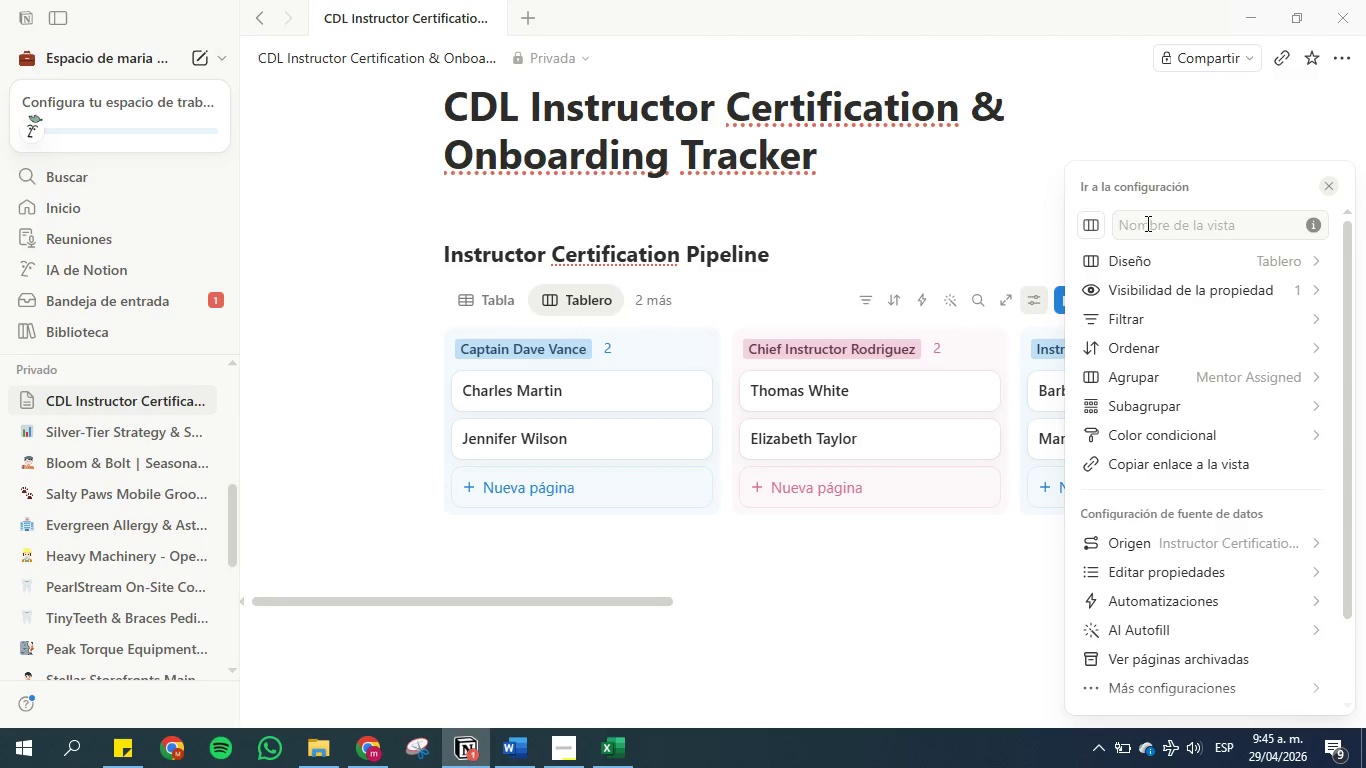 
left_click([1146, 223])
 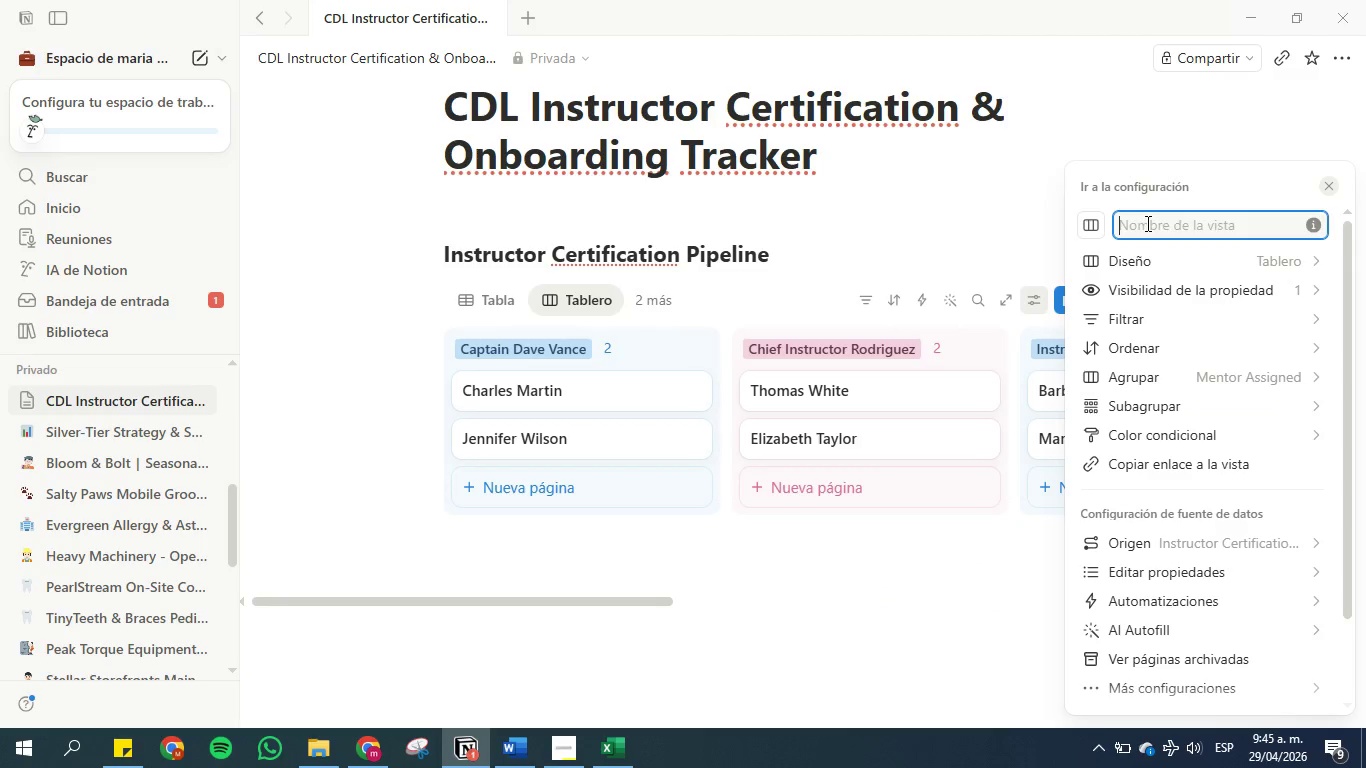 
key(Control+V)
 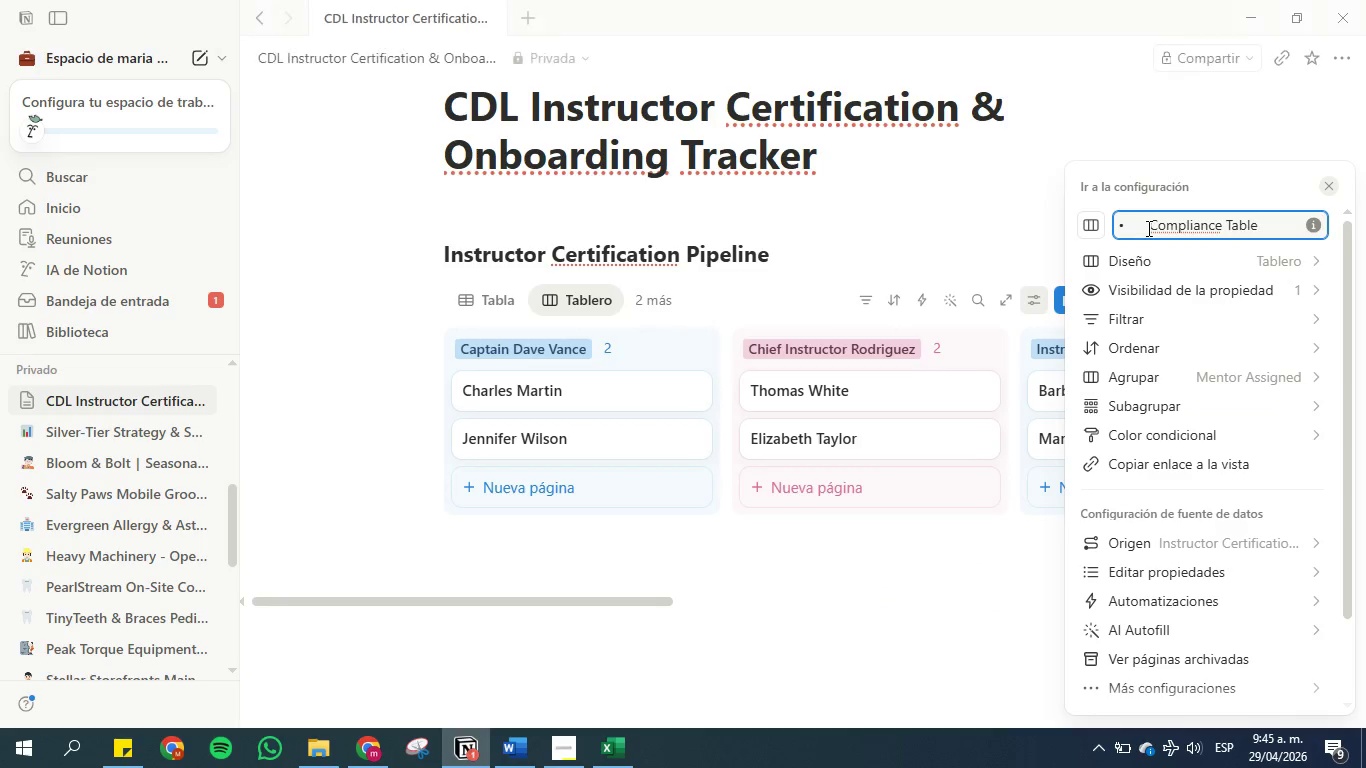 
left_click([1147, 228])
 